 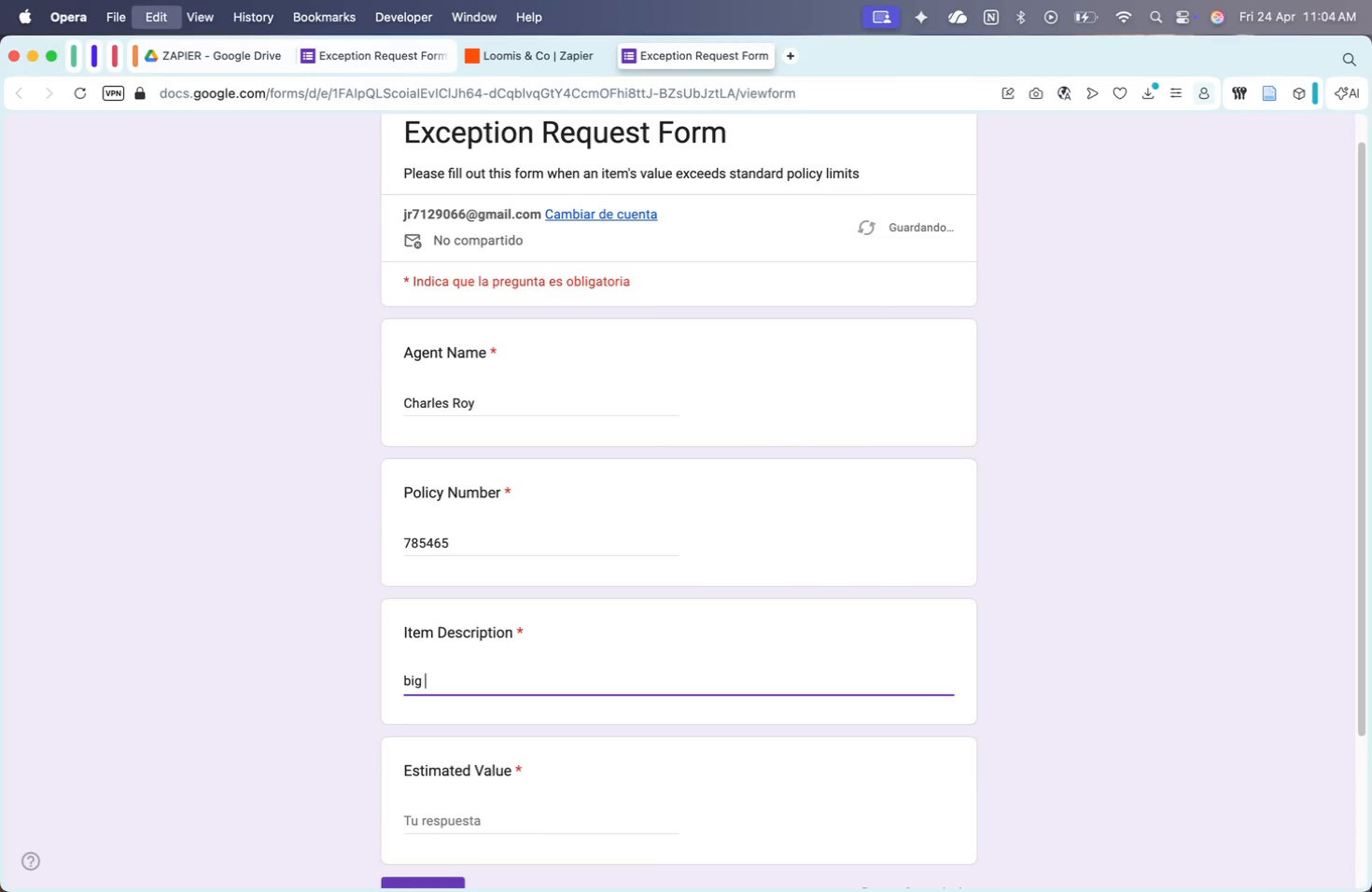 
key(Meta+CommandLeft)
 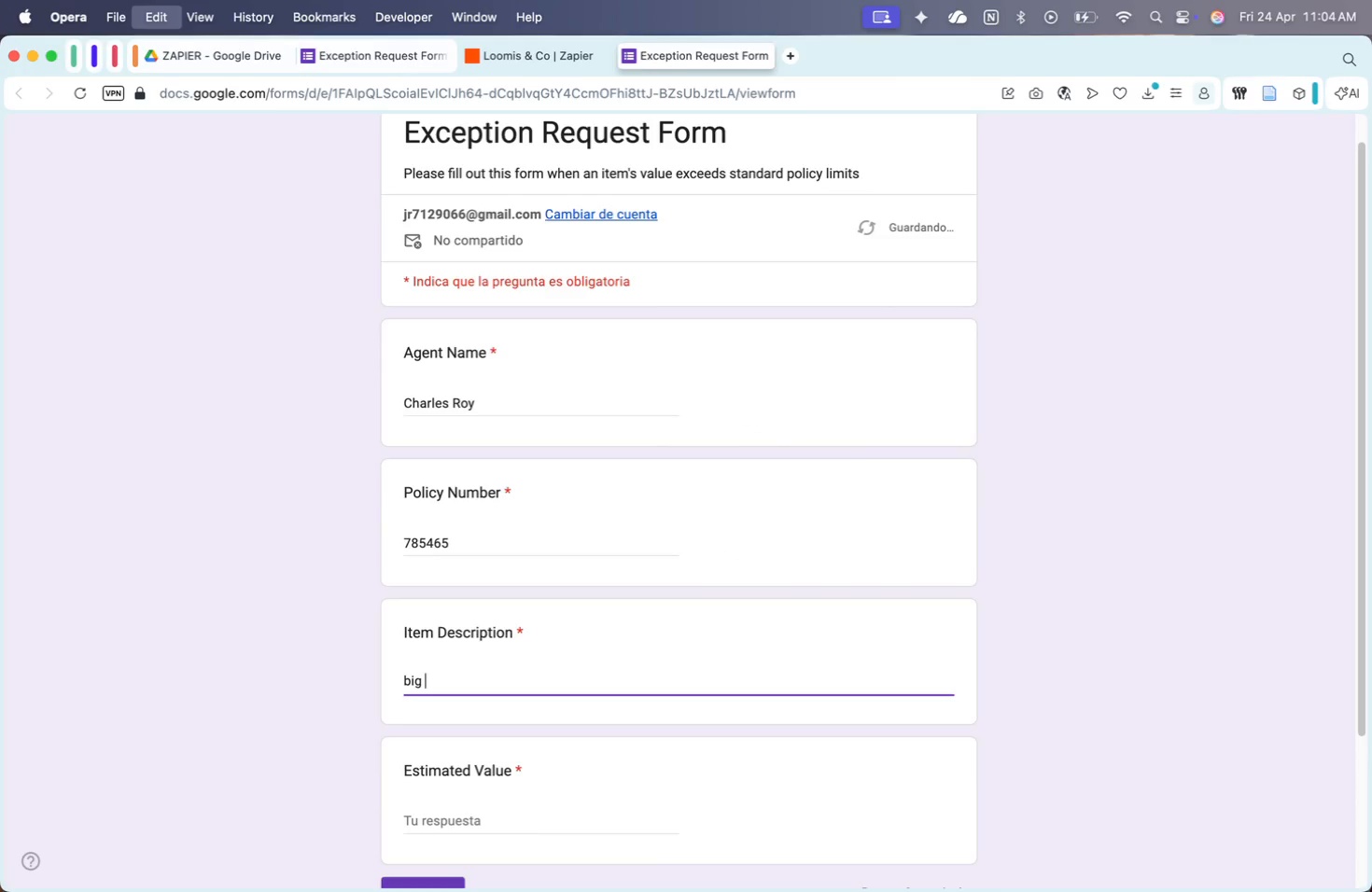 
key(Meta+V)
 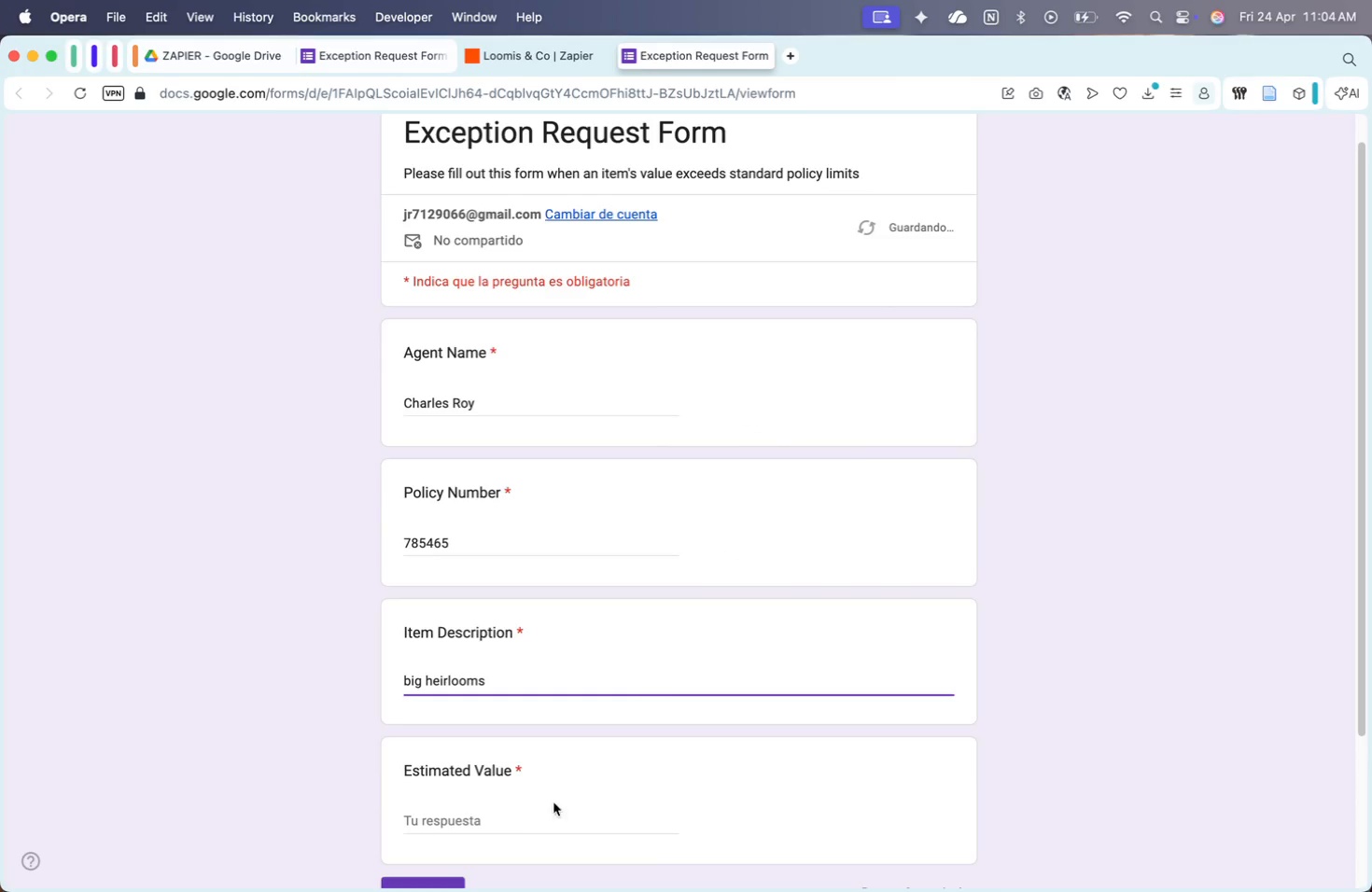 
left_click([505, 821])
 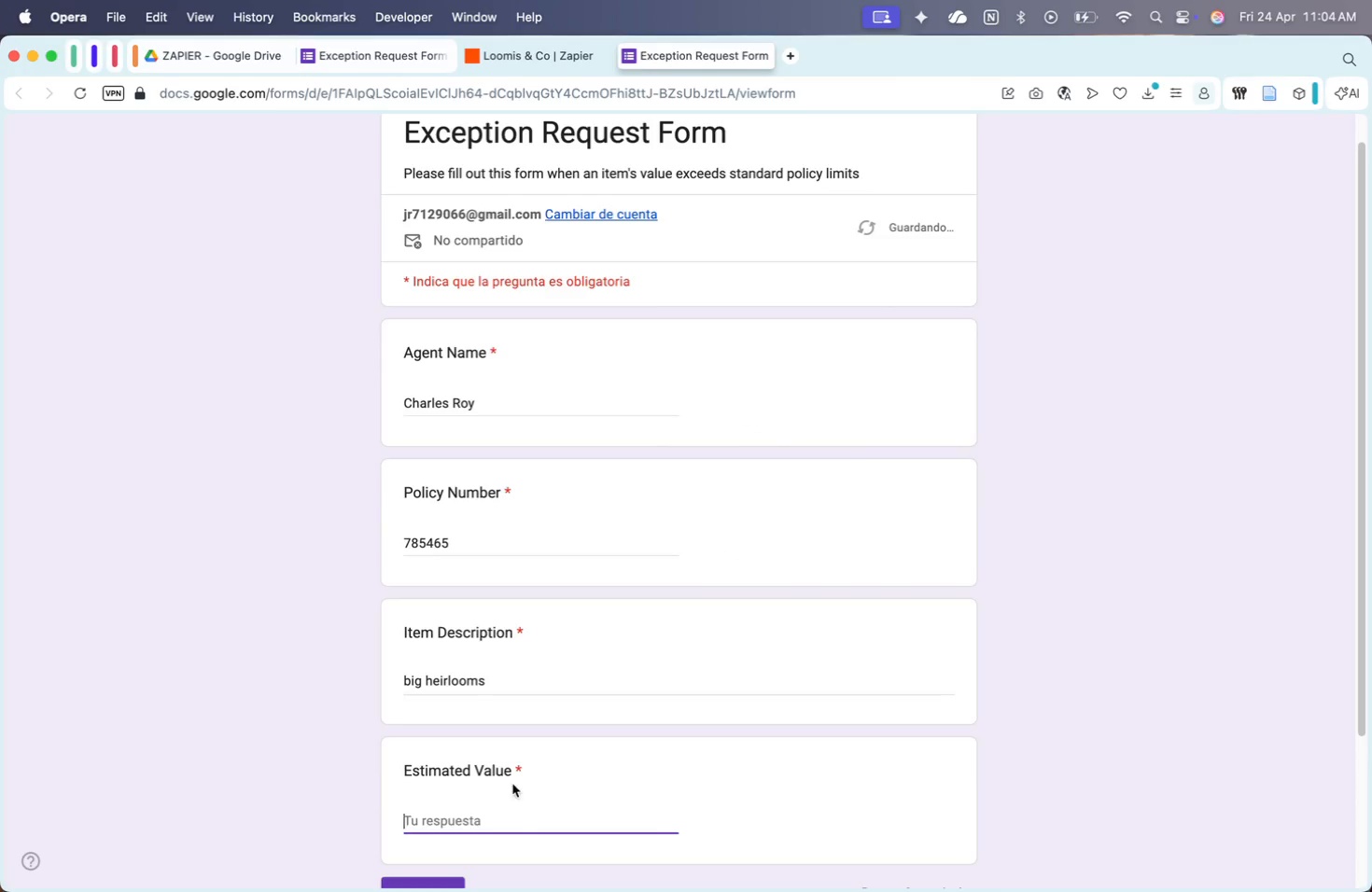 
left_click([544, 666])
 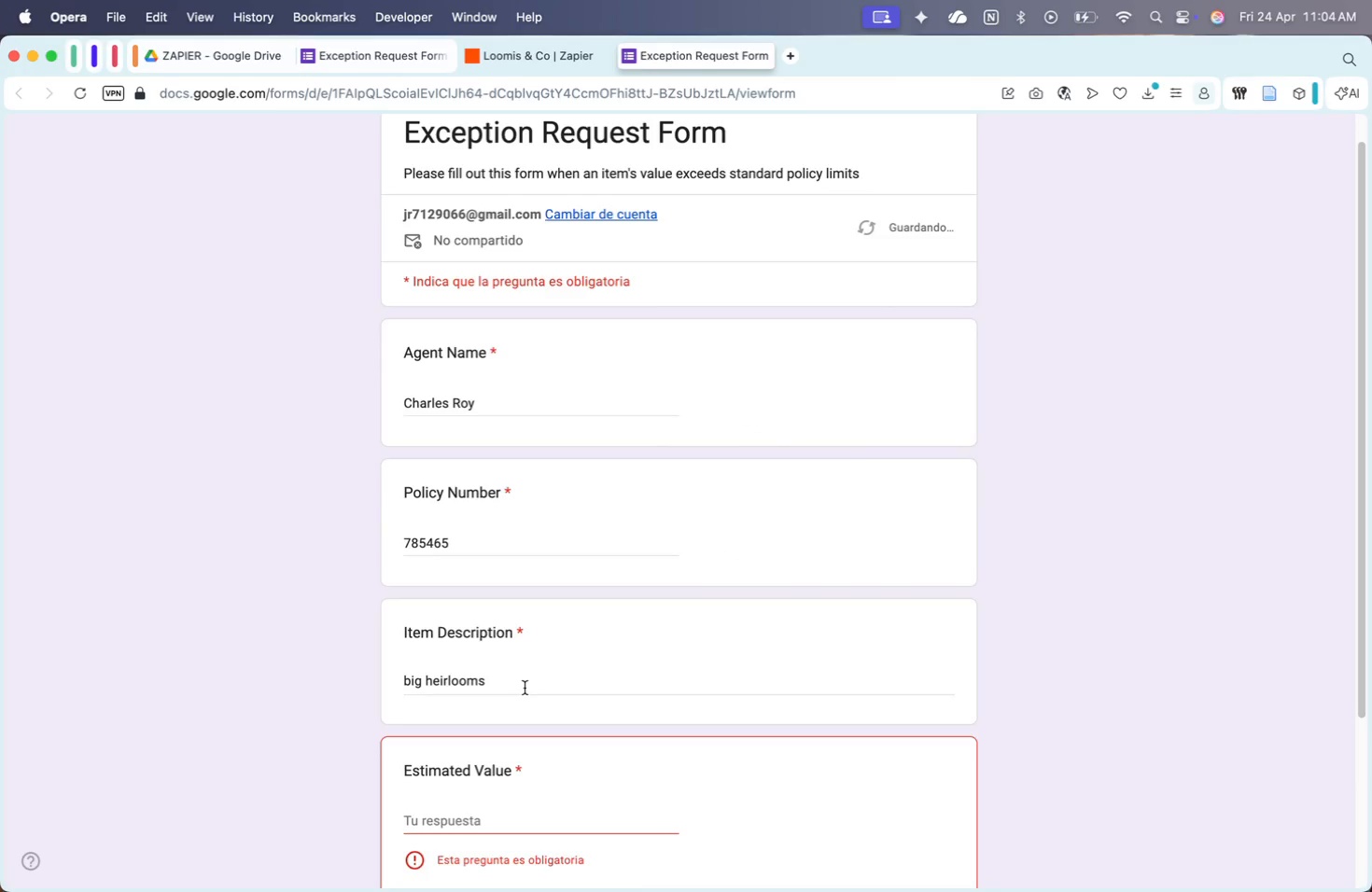 
left_click([517, 692])
 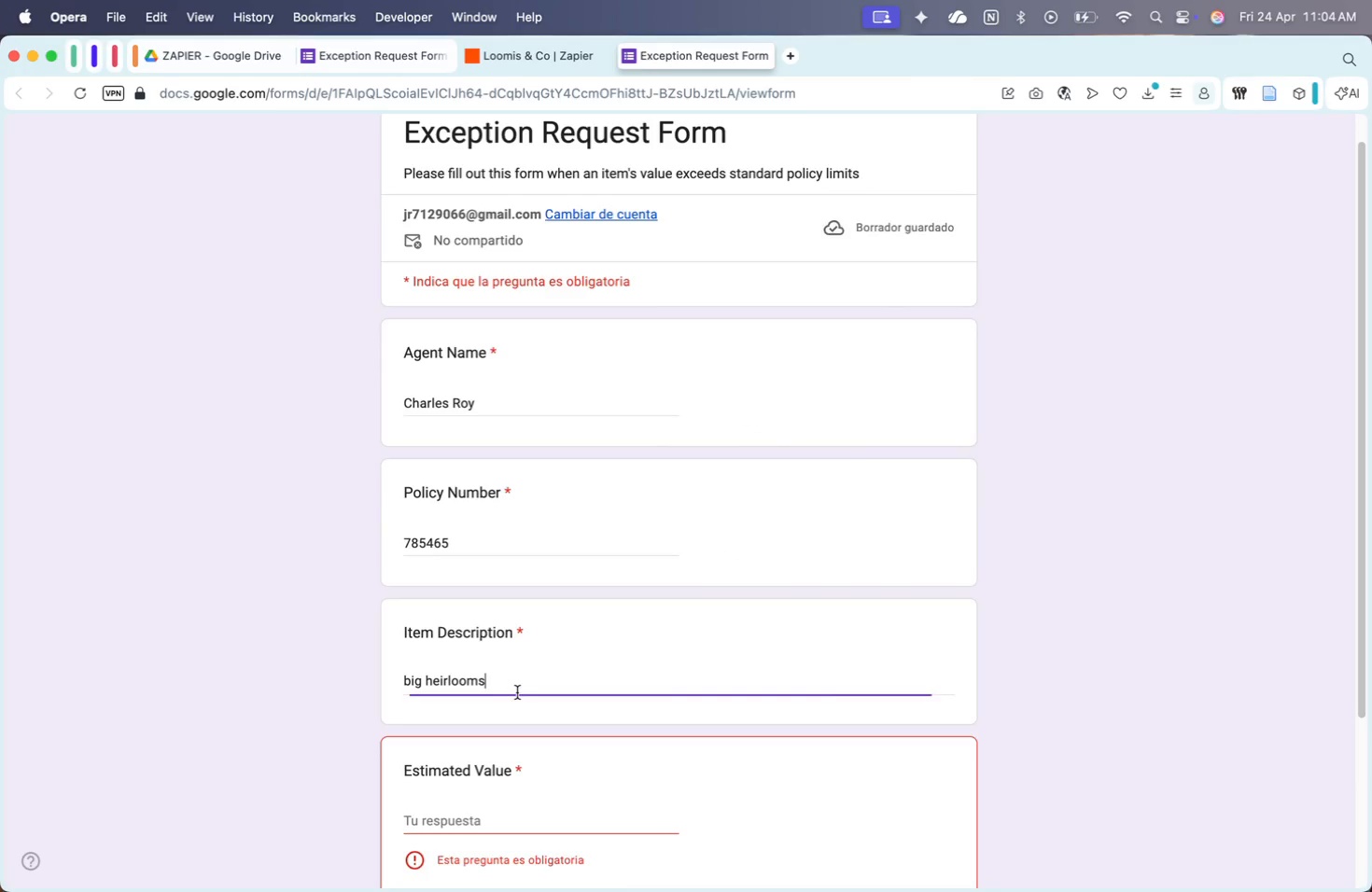 
key(Backspace)
 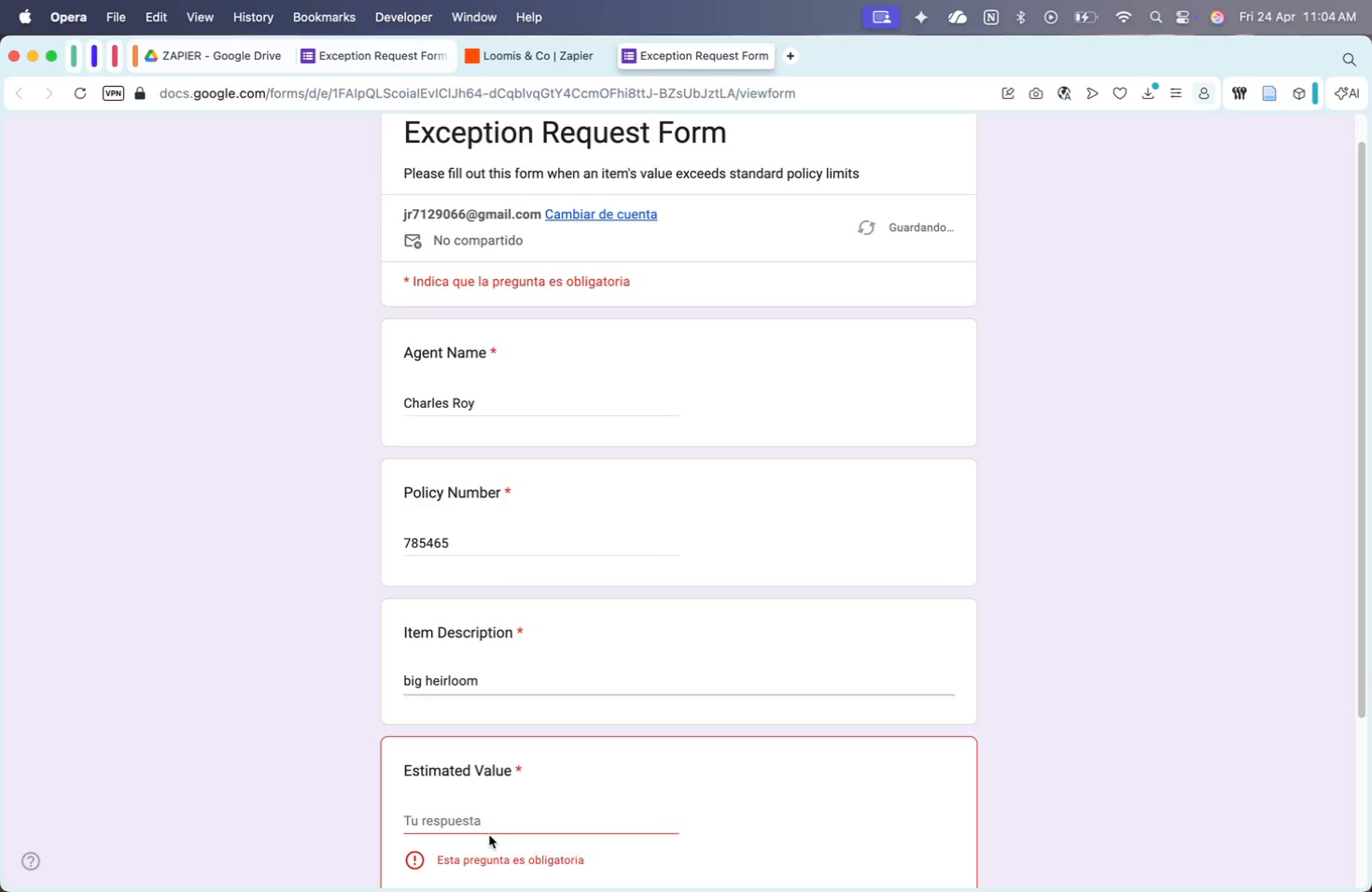 
double_click([483, 827])
 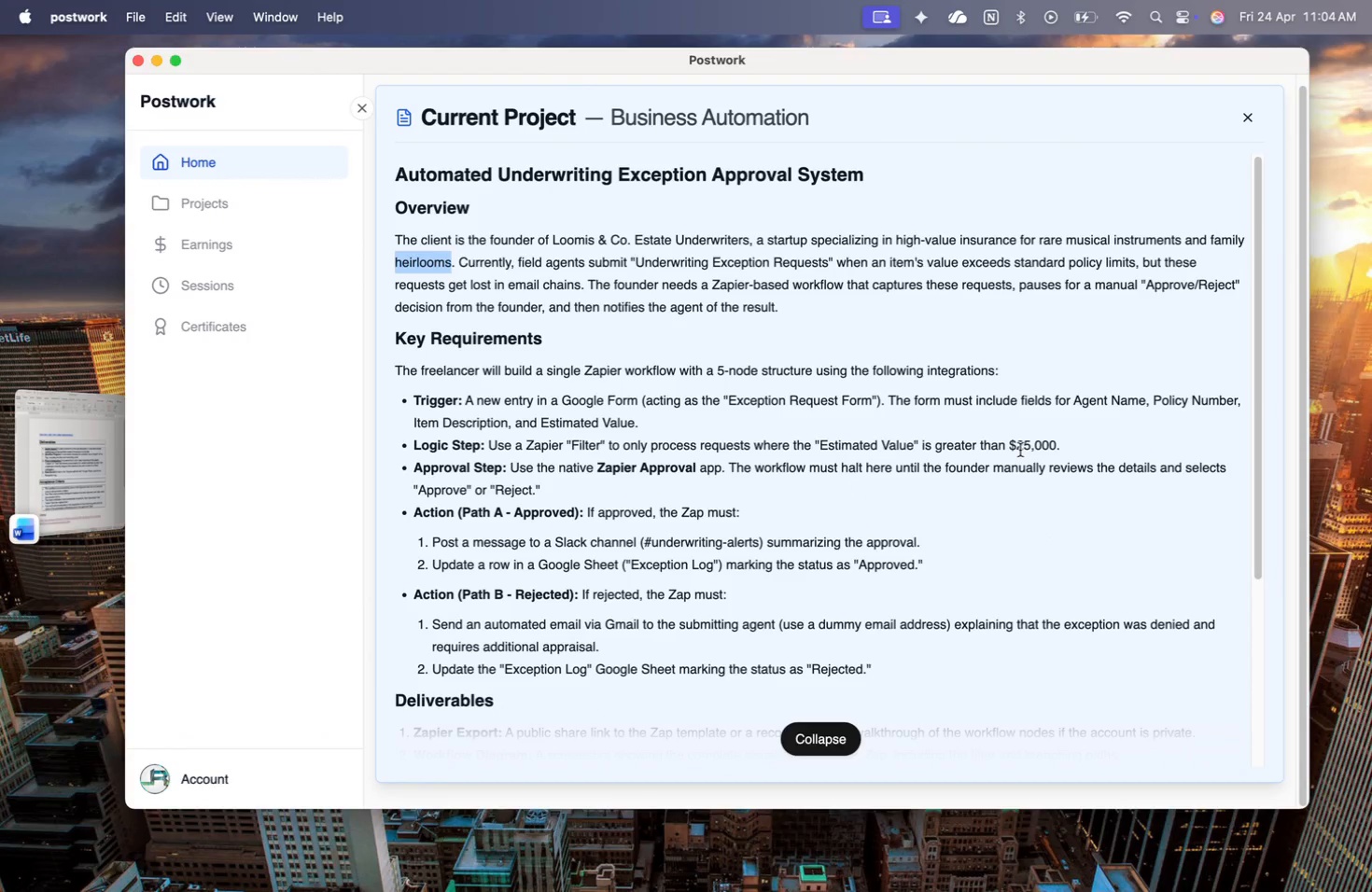 
wait(5.02)
 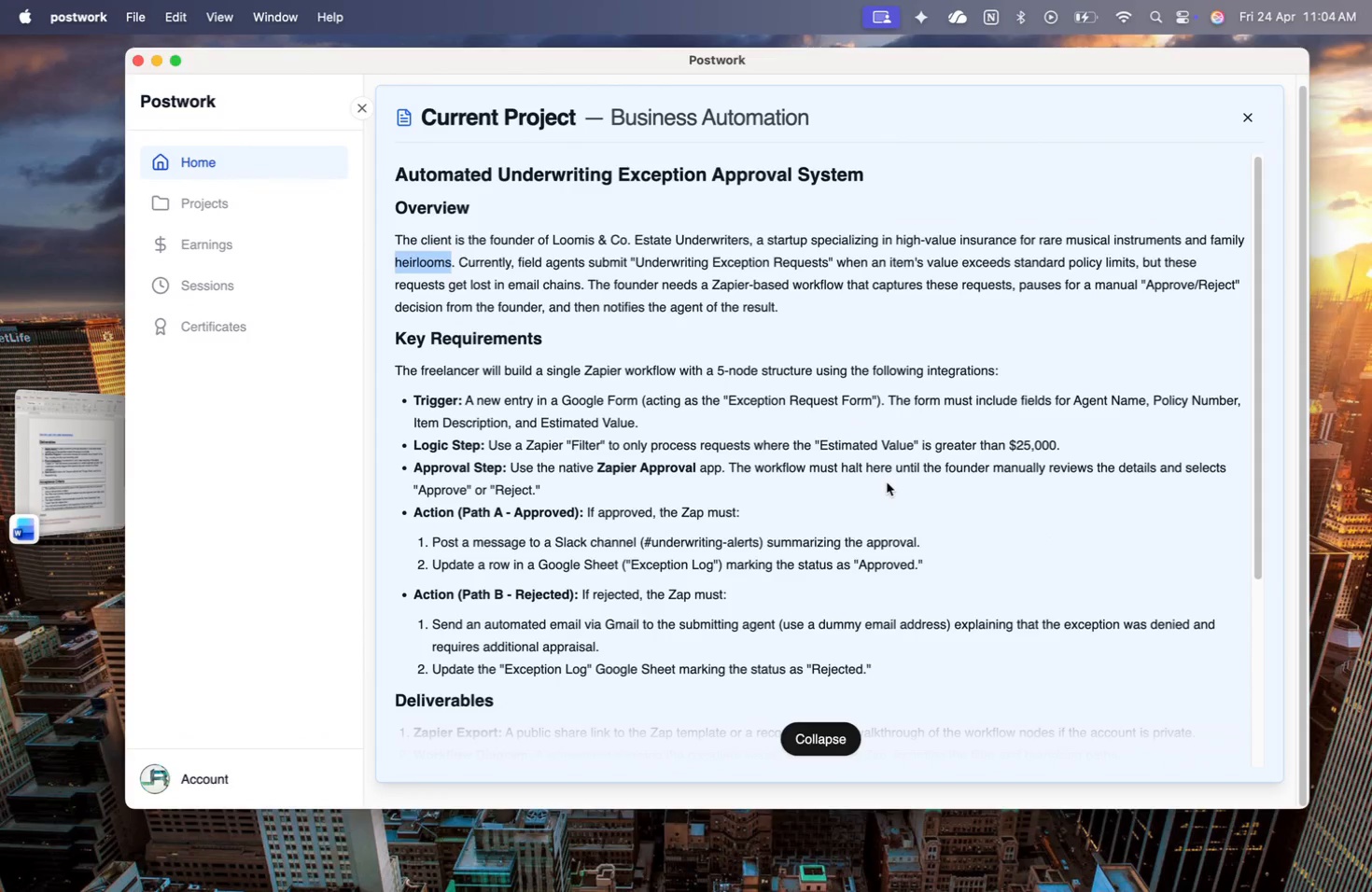 
type(25000)
 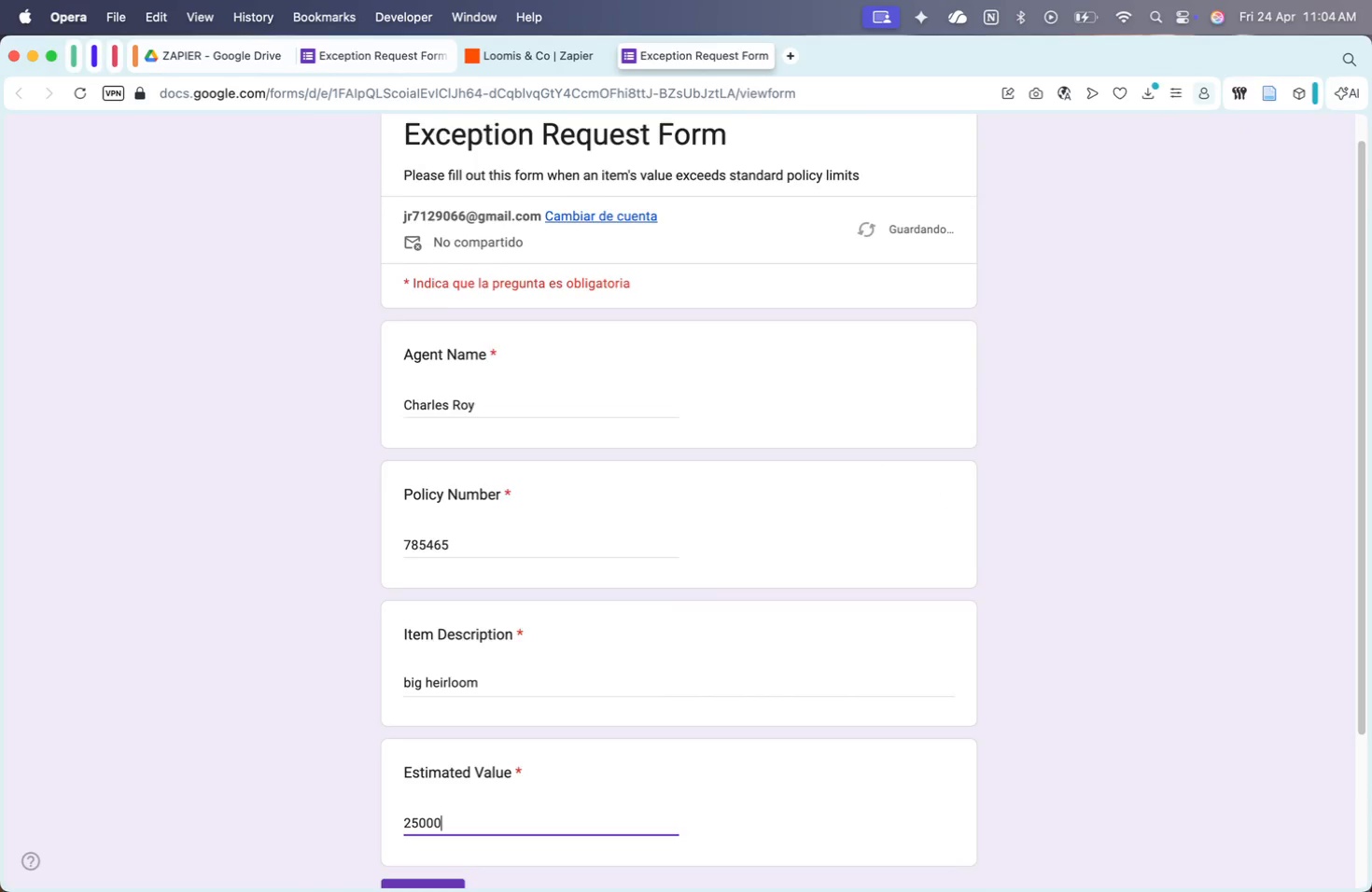 
scroll: coordinate [941, 493], scroll_direction: down, amount: 17.0
 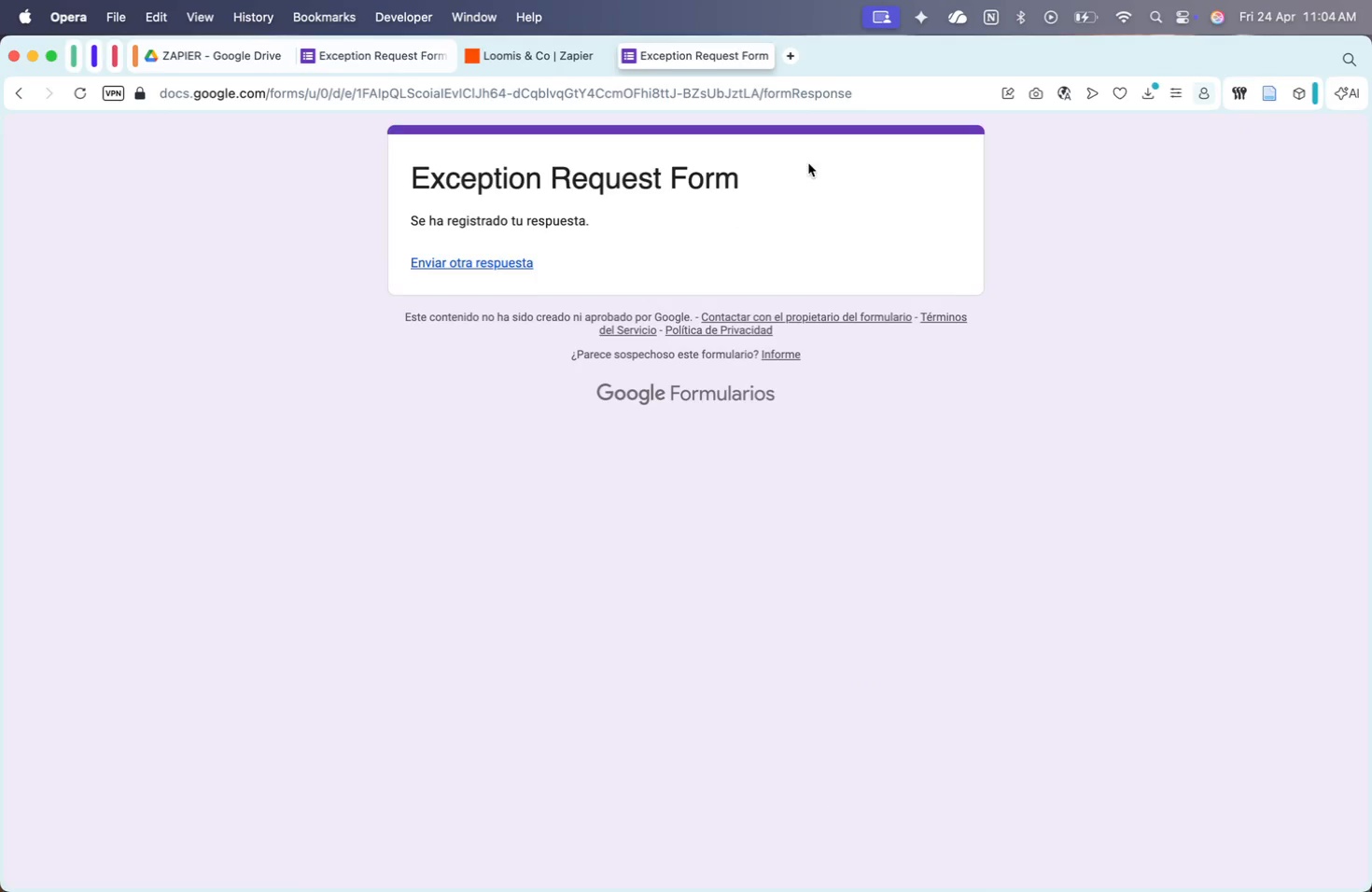 
left_click([551, 66])
 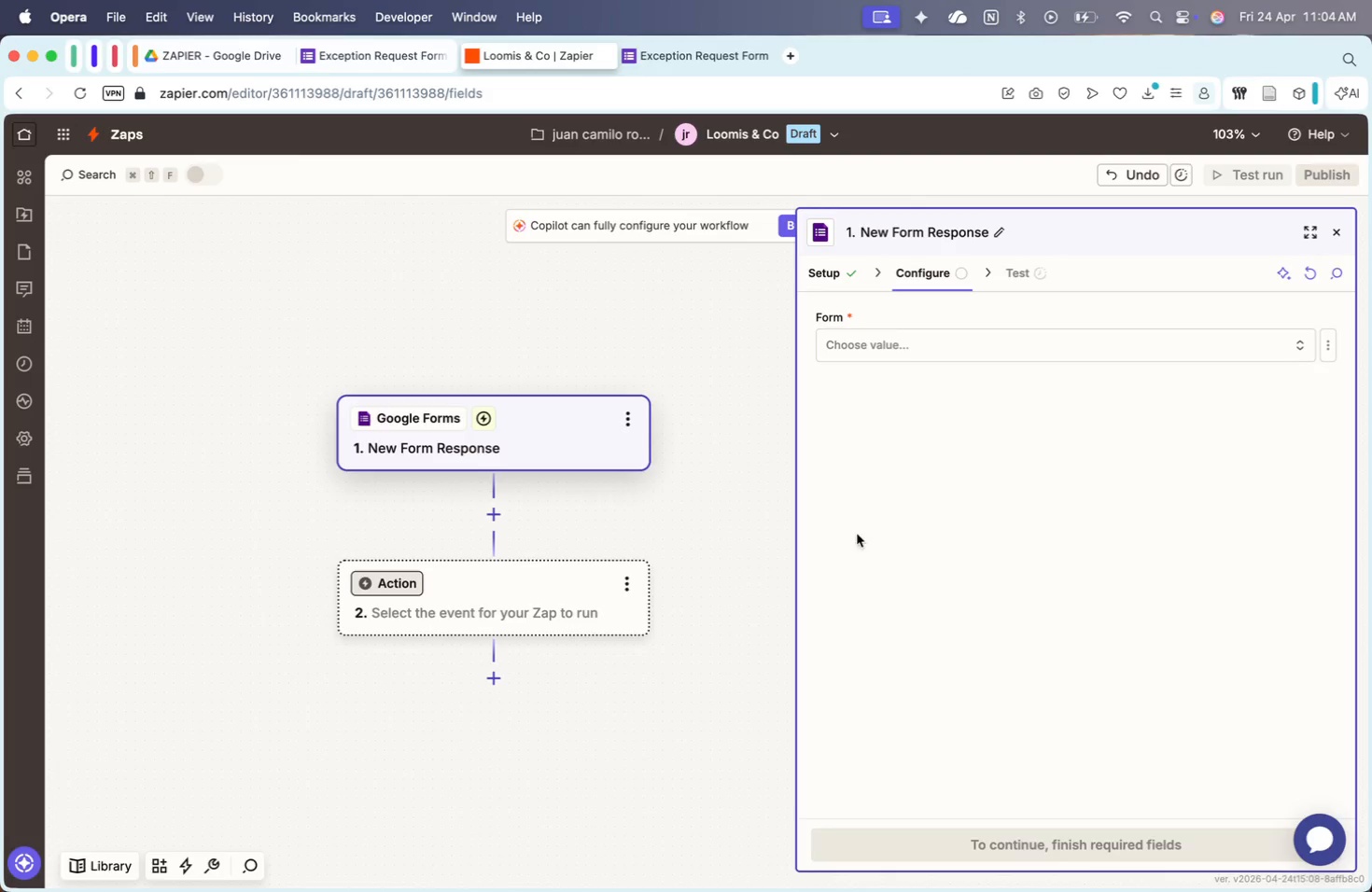 
left_click([887, 353])
 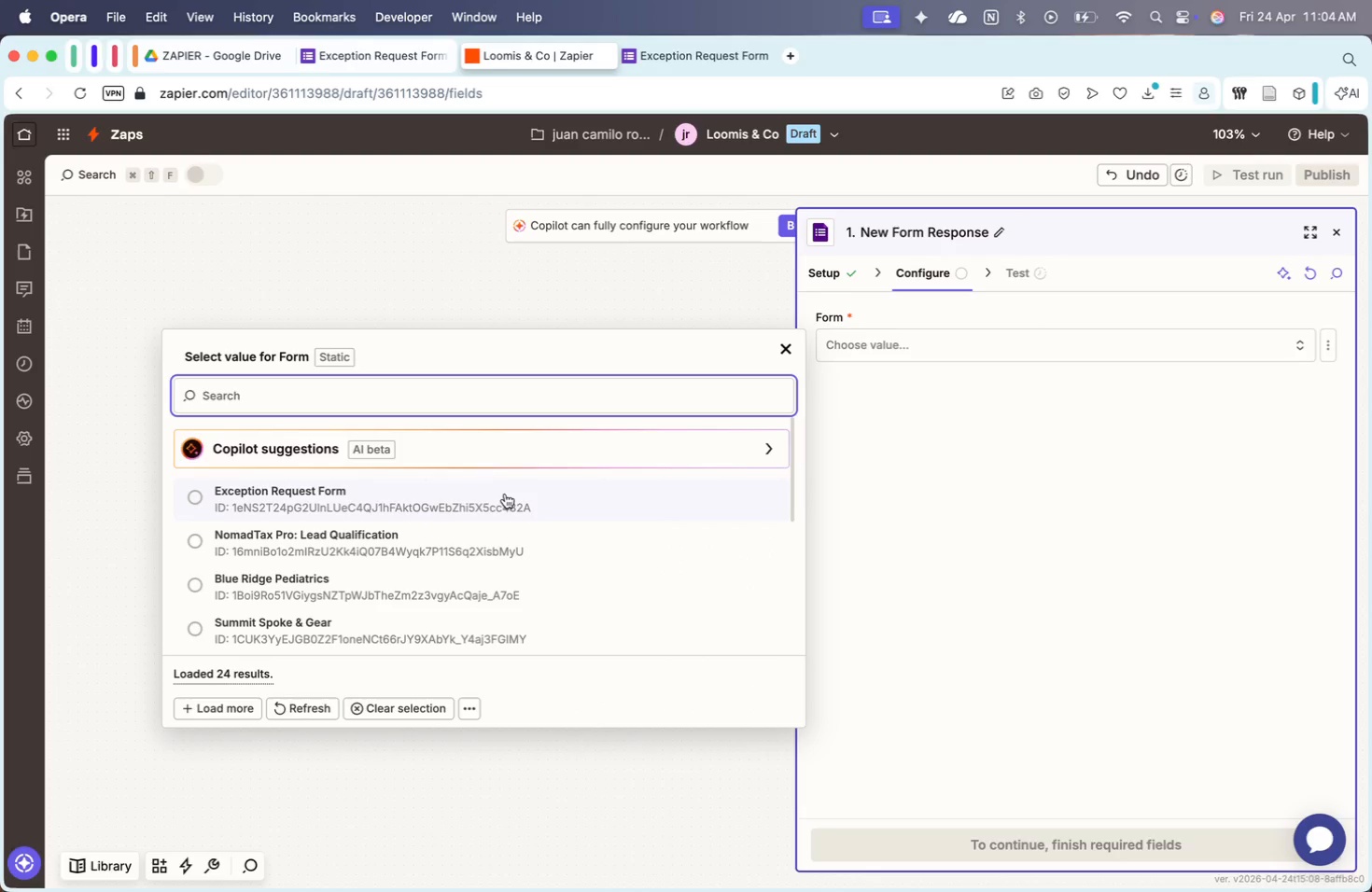 
left_click([504, 494])
 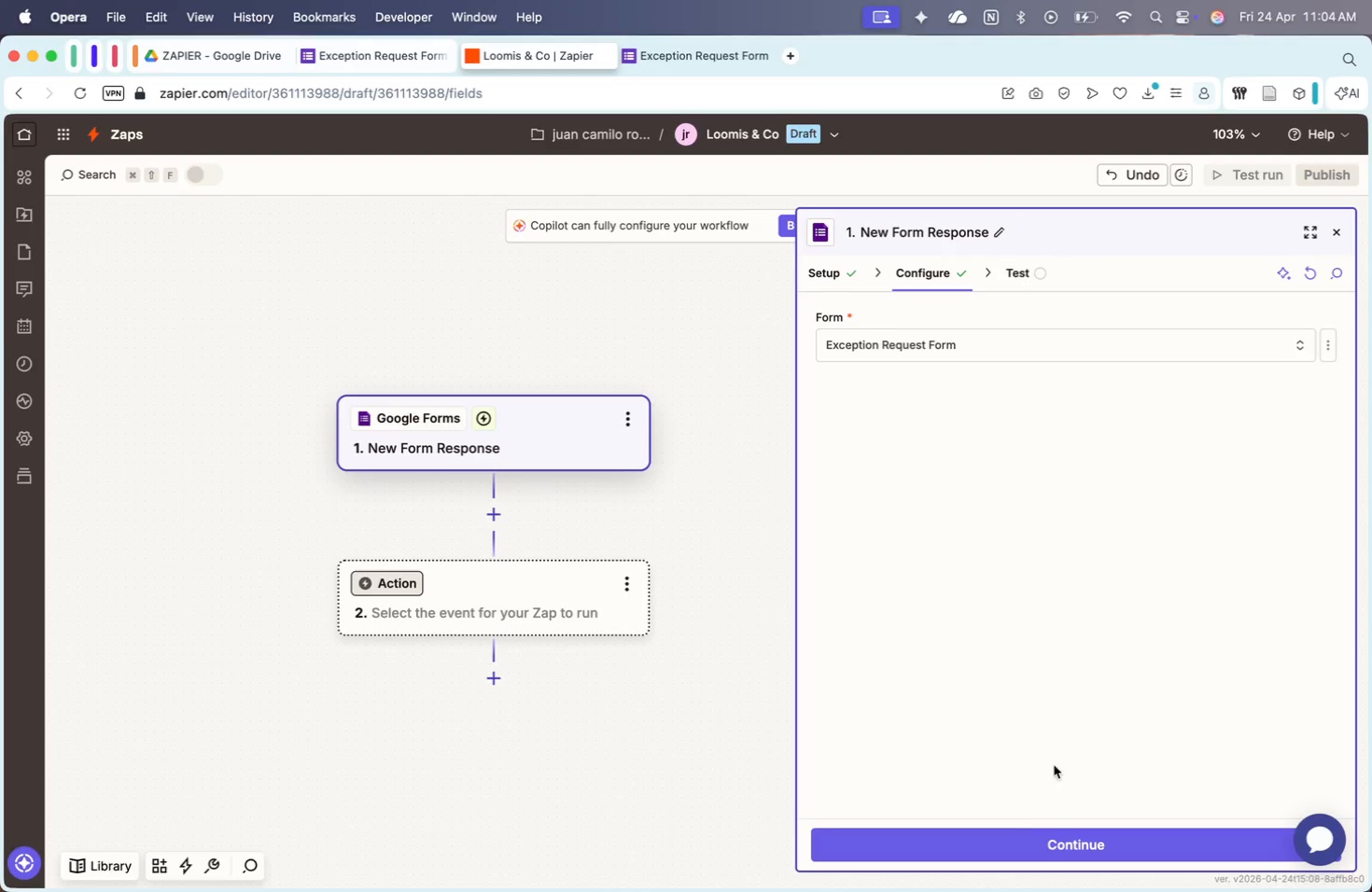 
mouse_move([970, 841])
 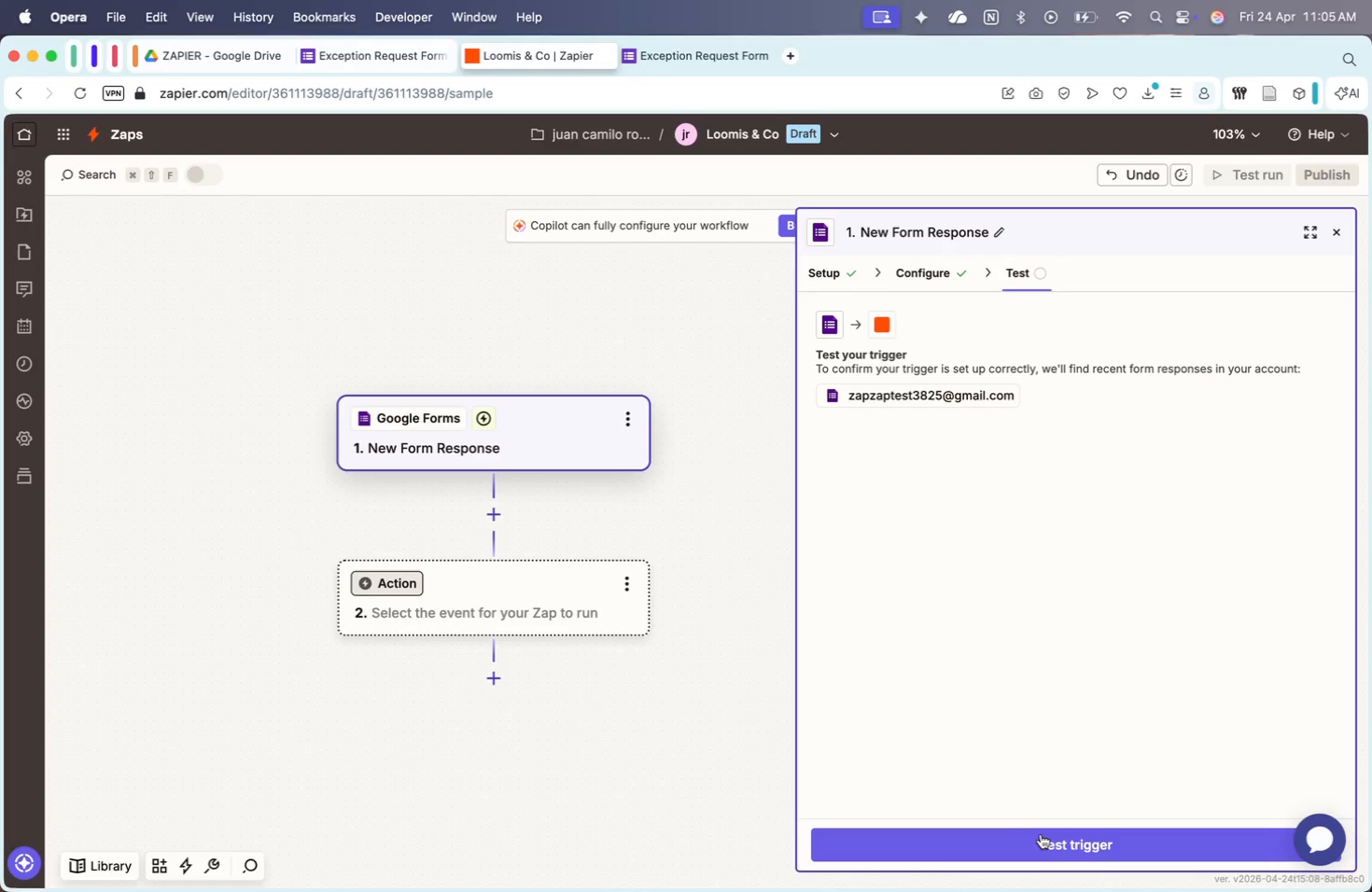 
left_click([1042, 837])
 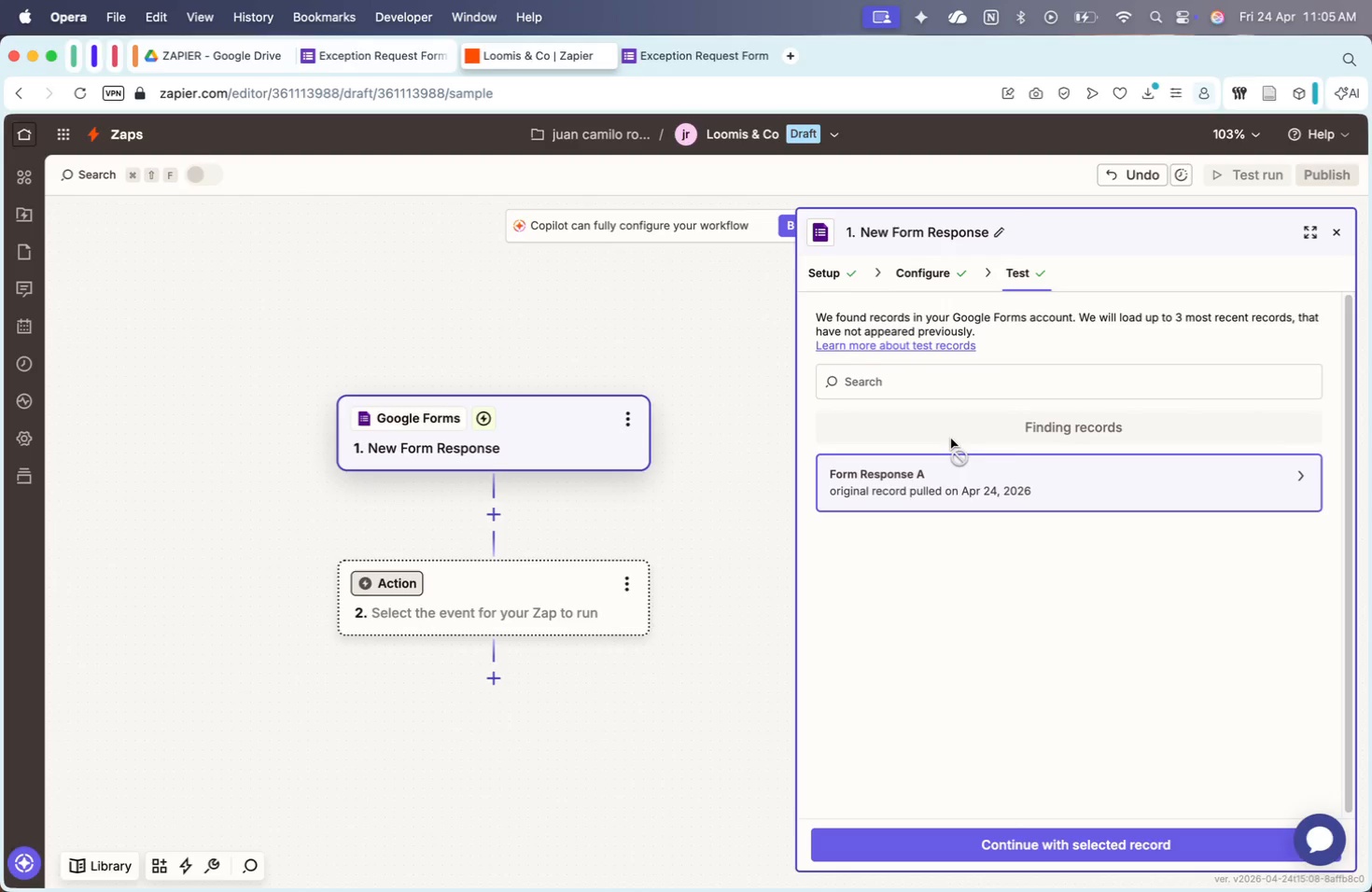 
wait(8.8)
 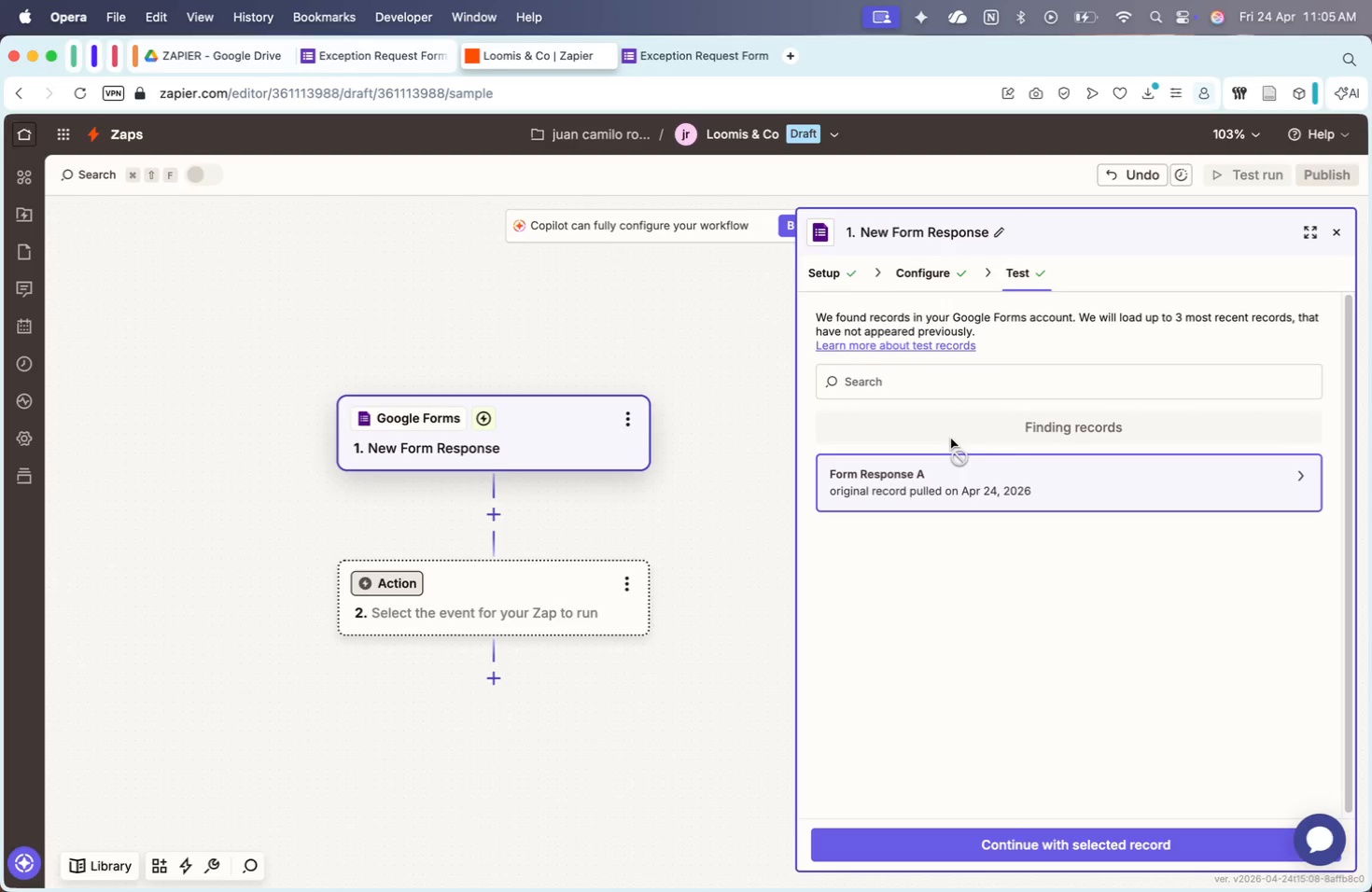 
left_click([1001, 465])
 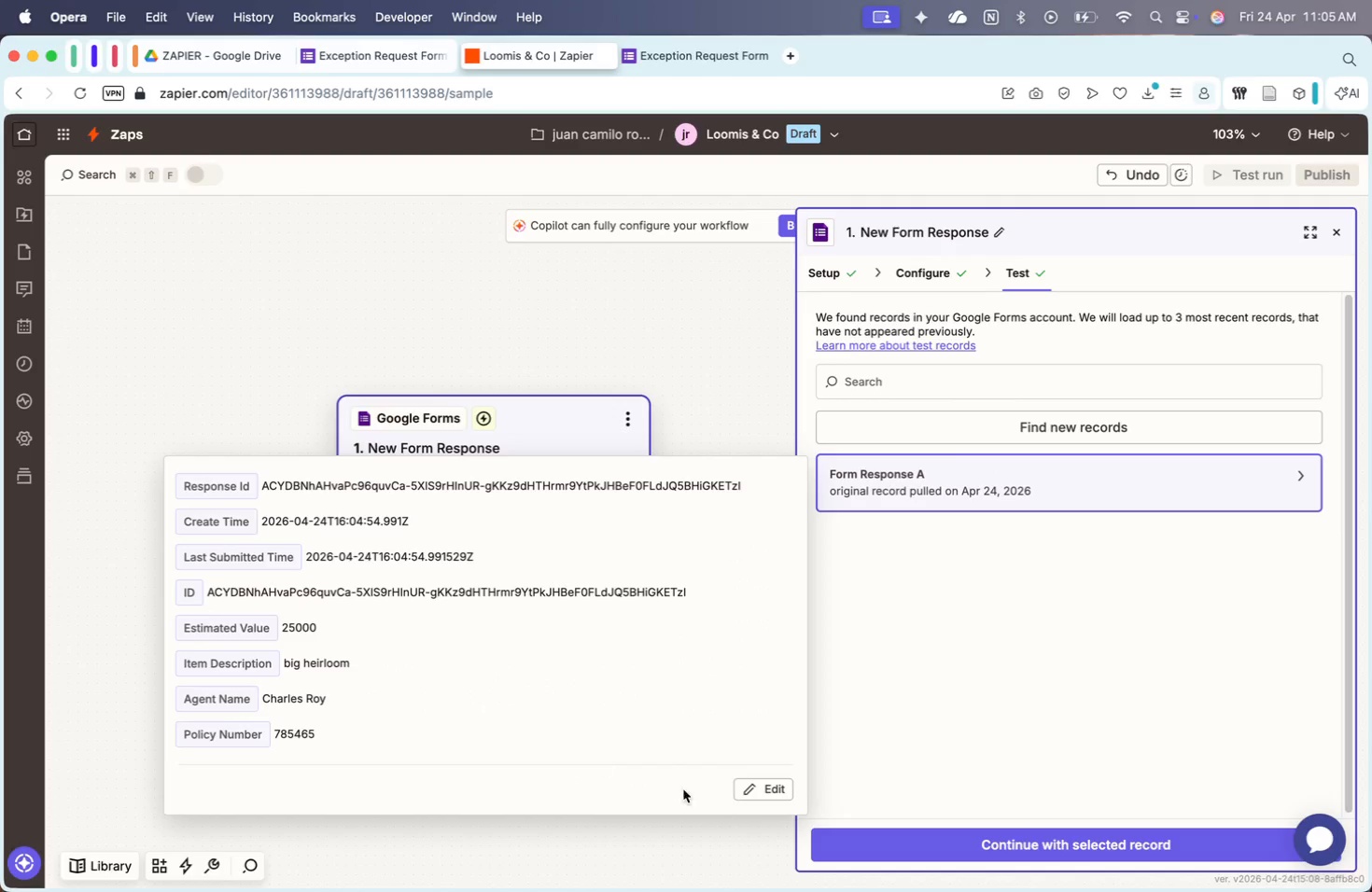 
left_click_drag(start_coordinate=[959, 863], to_coordinate=[958, 857])
 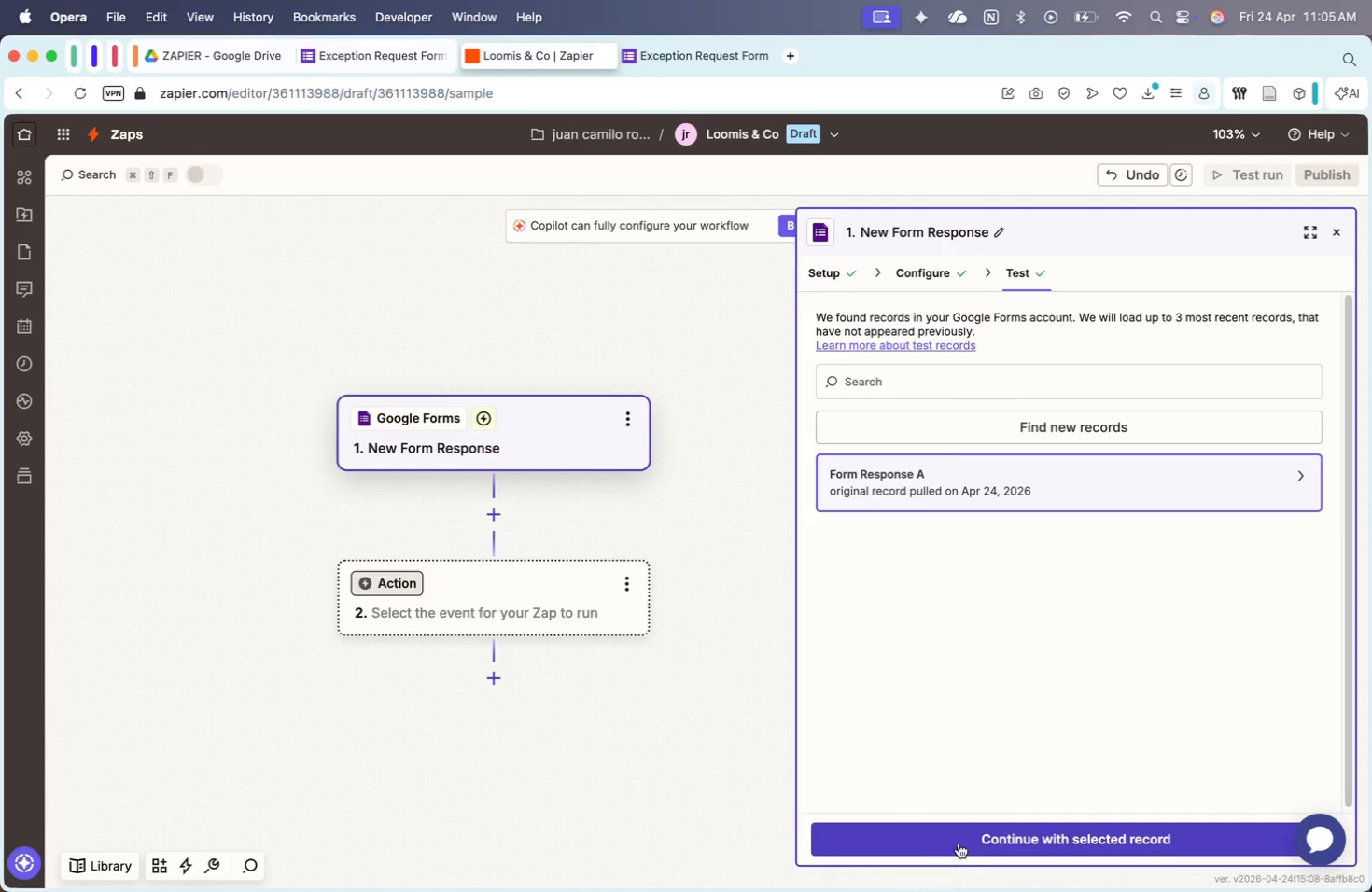 
double_click([959, 843])
 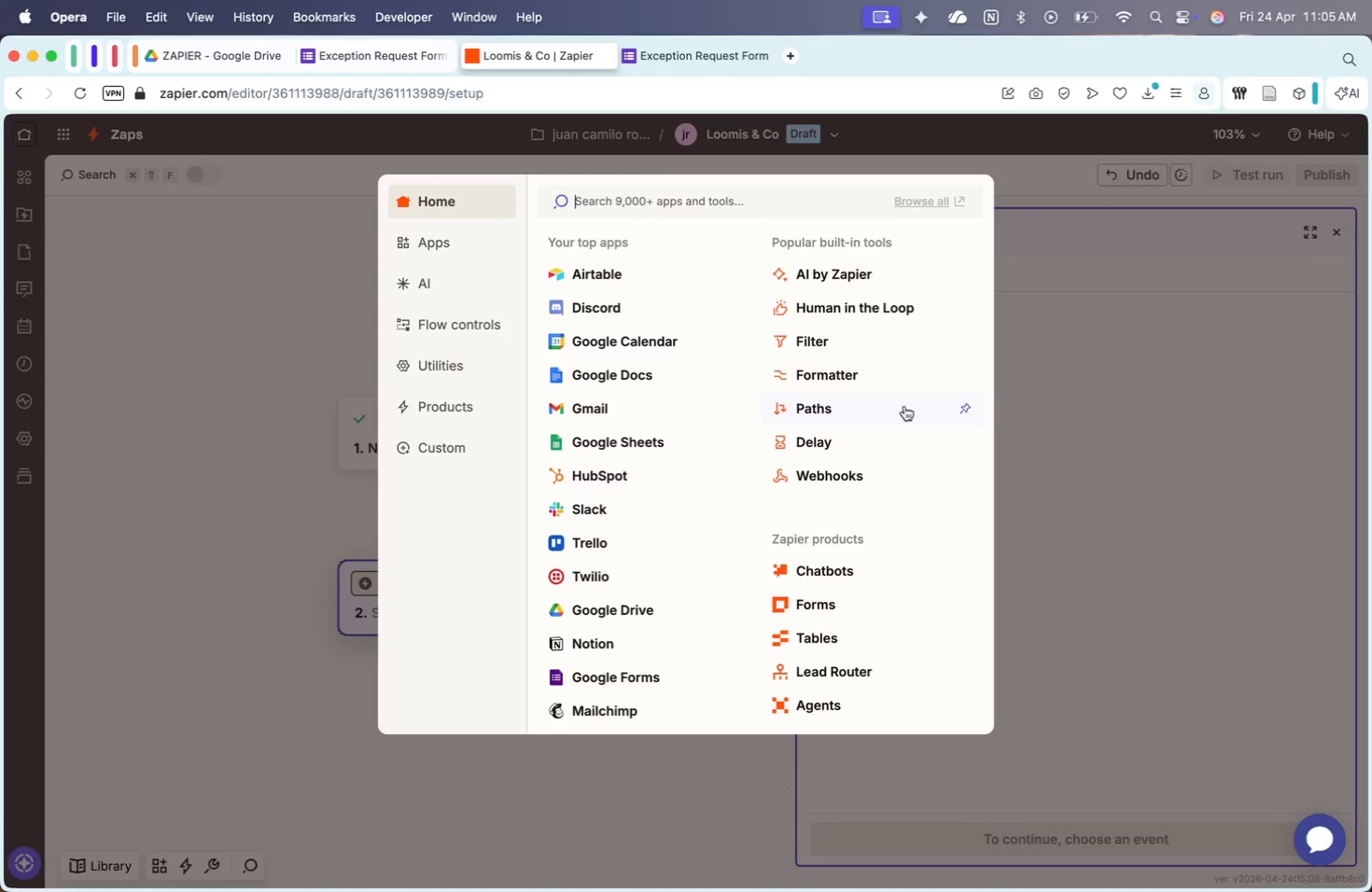 
left_click([828, 347])
 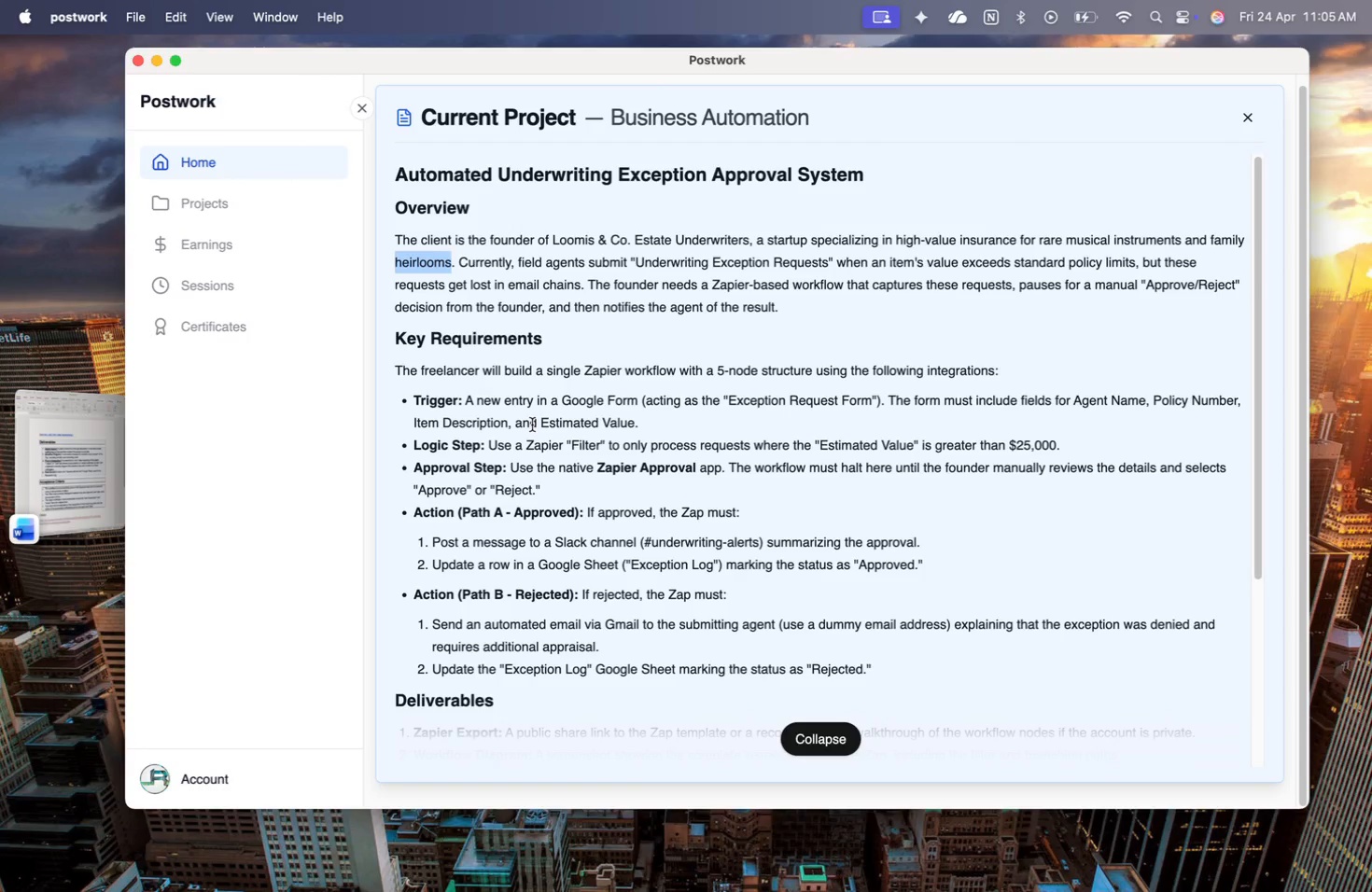 
wait(9.79)
 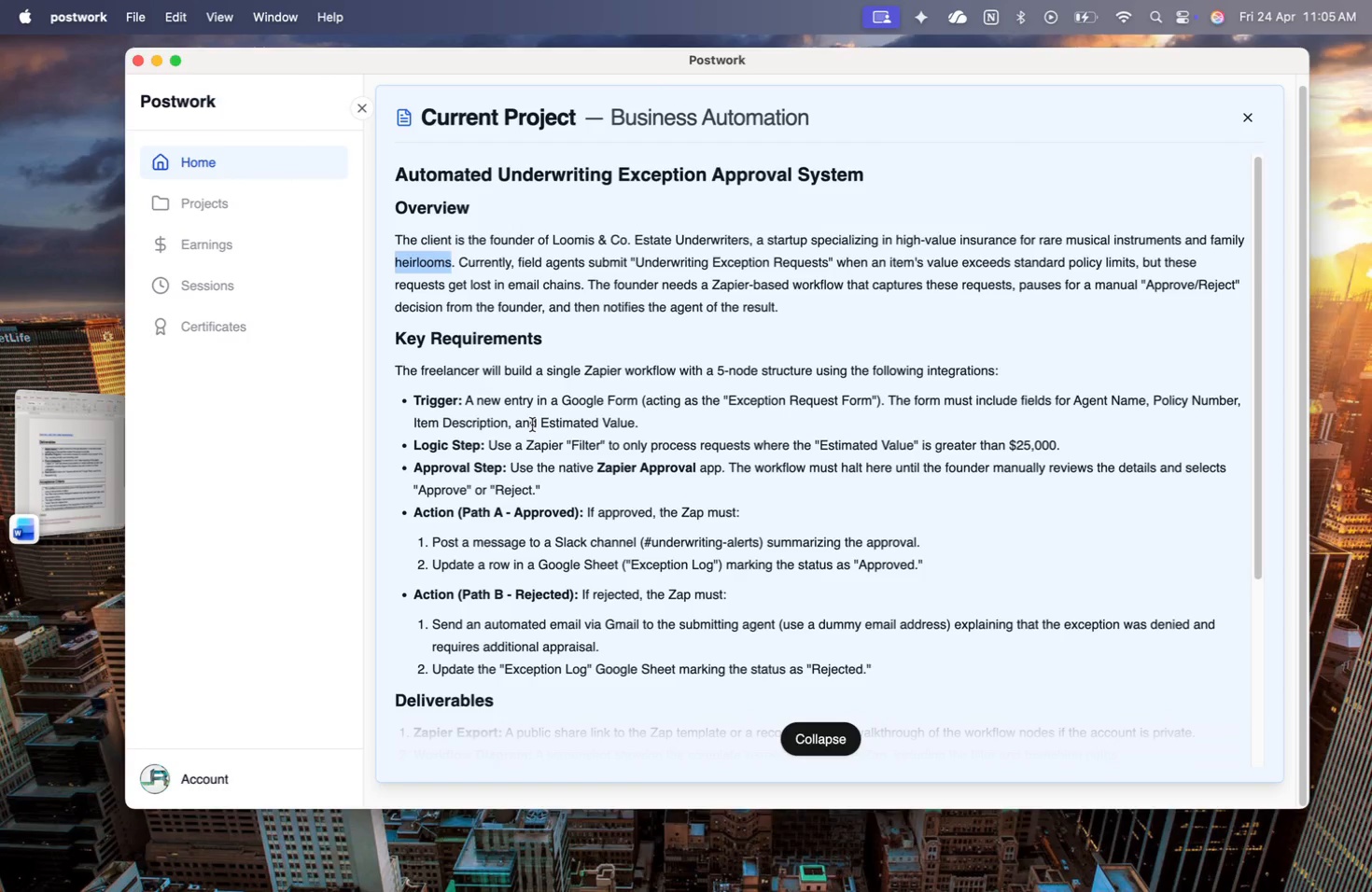 
scroll: coordinate [645, 525], scroll_direction: down, amount: 87.0
 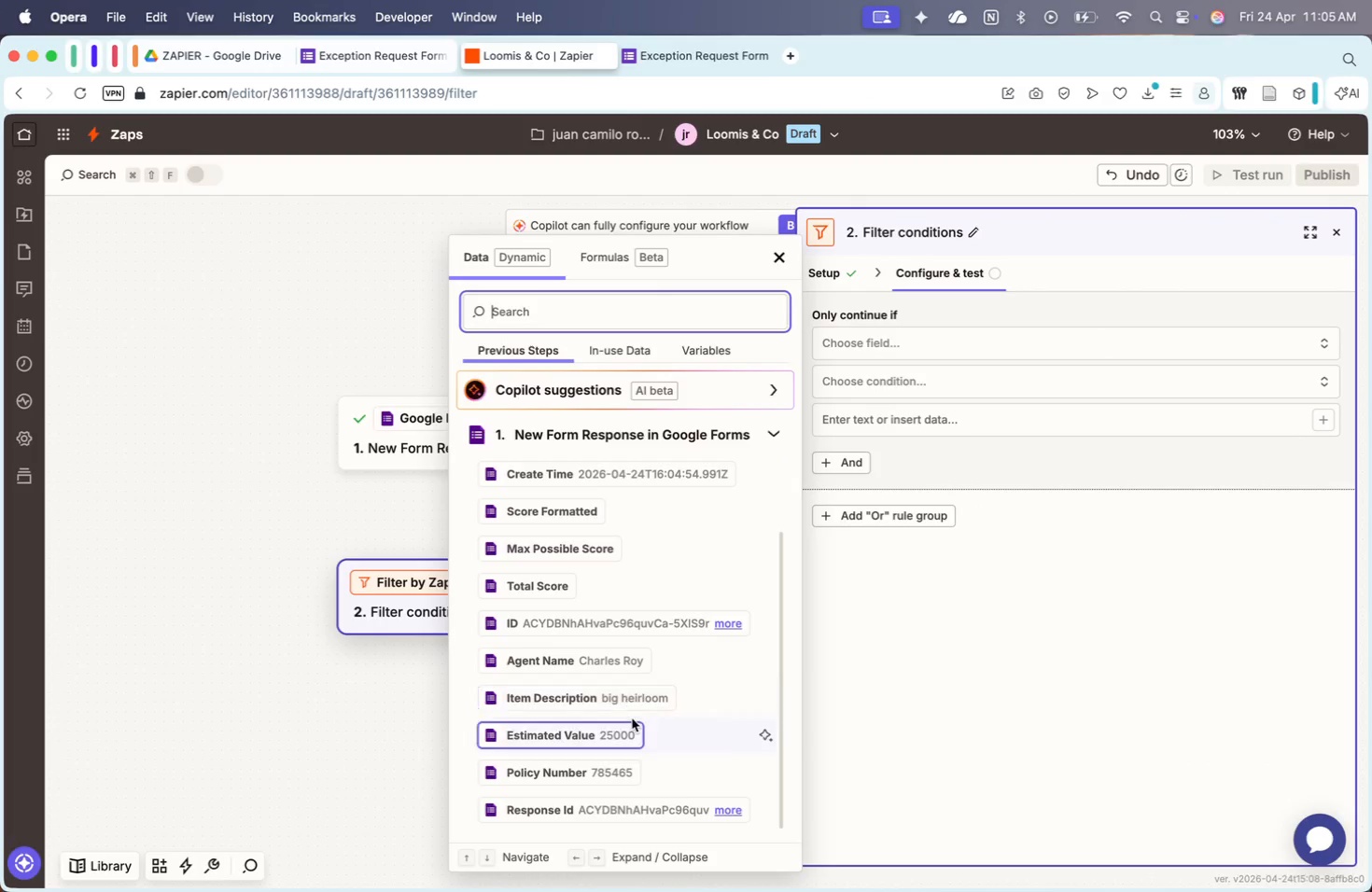 
left_click([623, 723])
 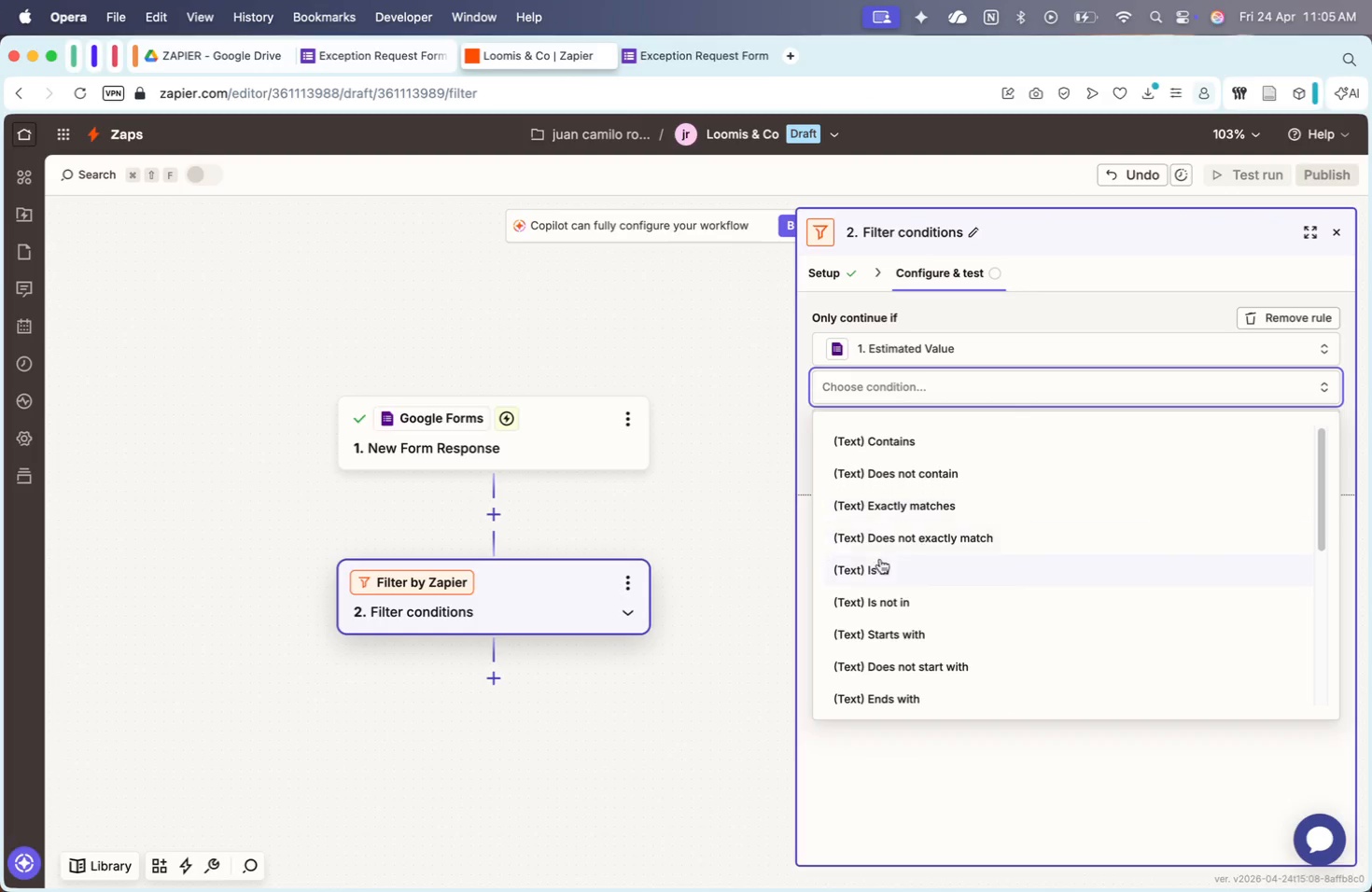 
left_click([925, 612])
 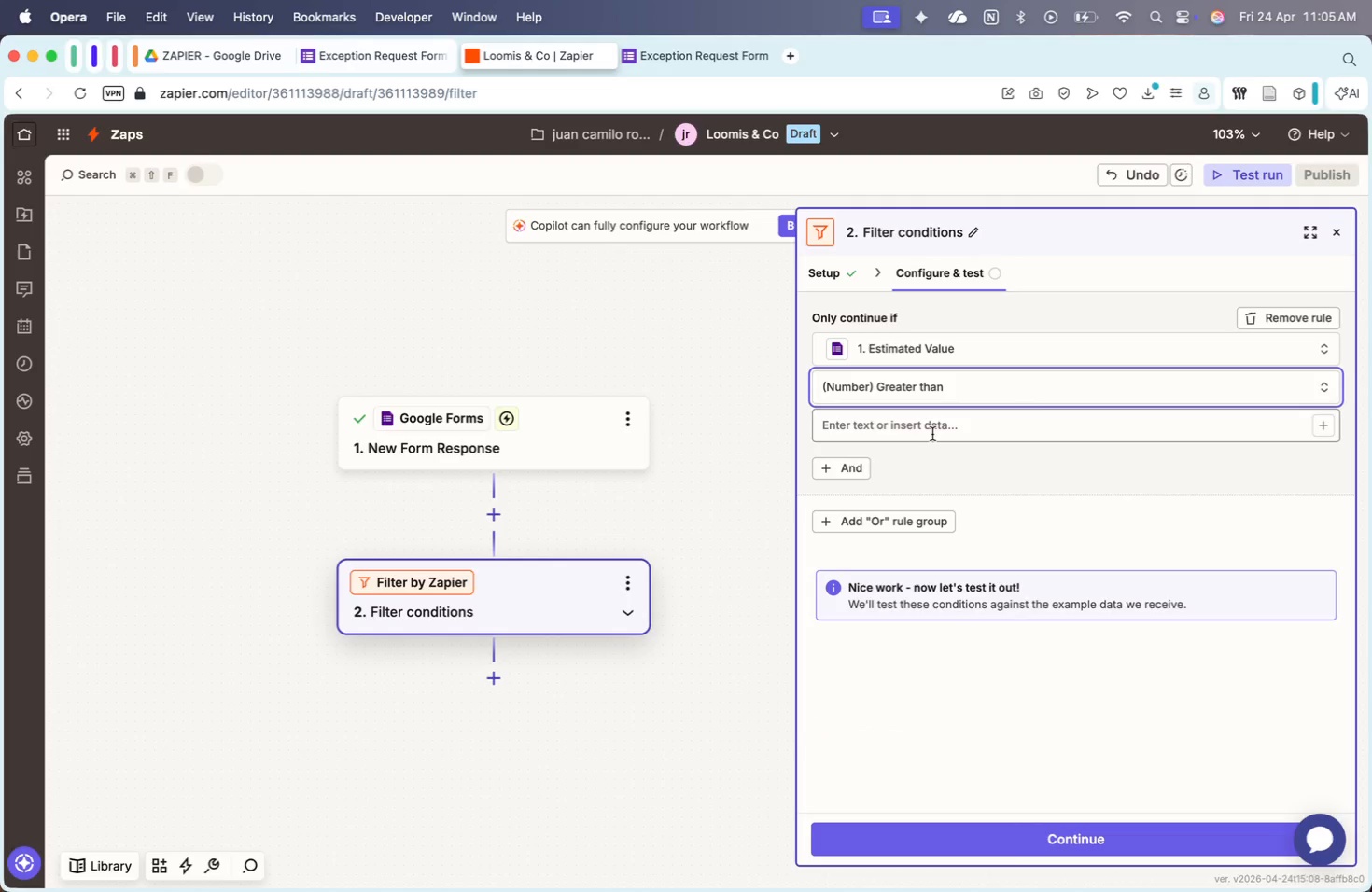 
scroll: coordinate [933, 573], scroll_direction: down, amount: 17.0
 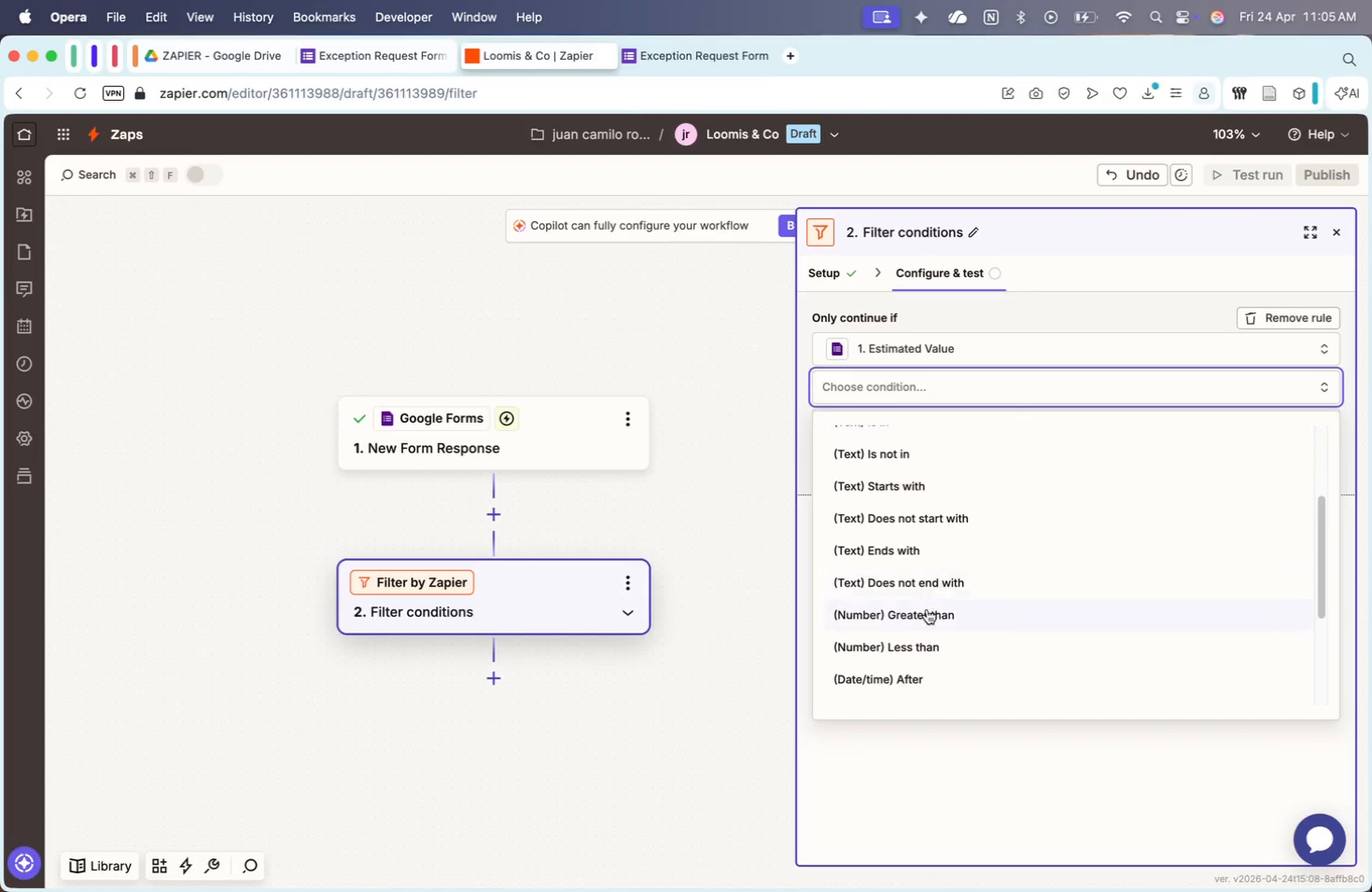 
left_click([931, 430])
 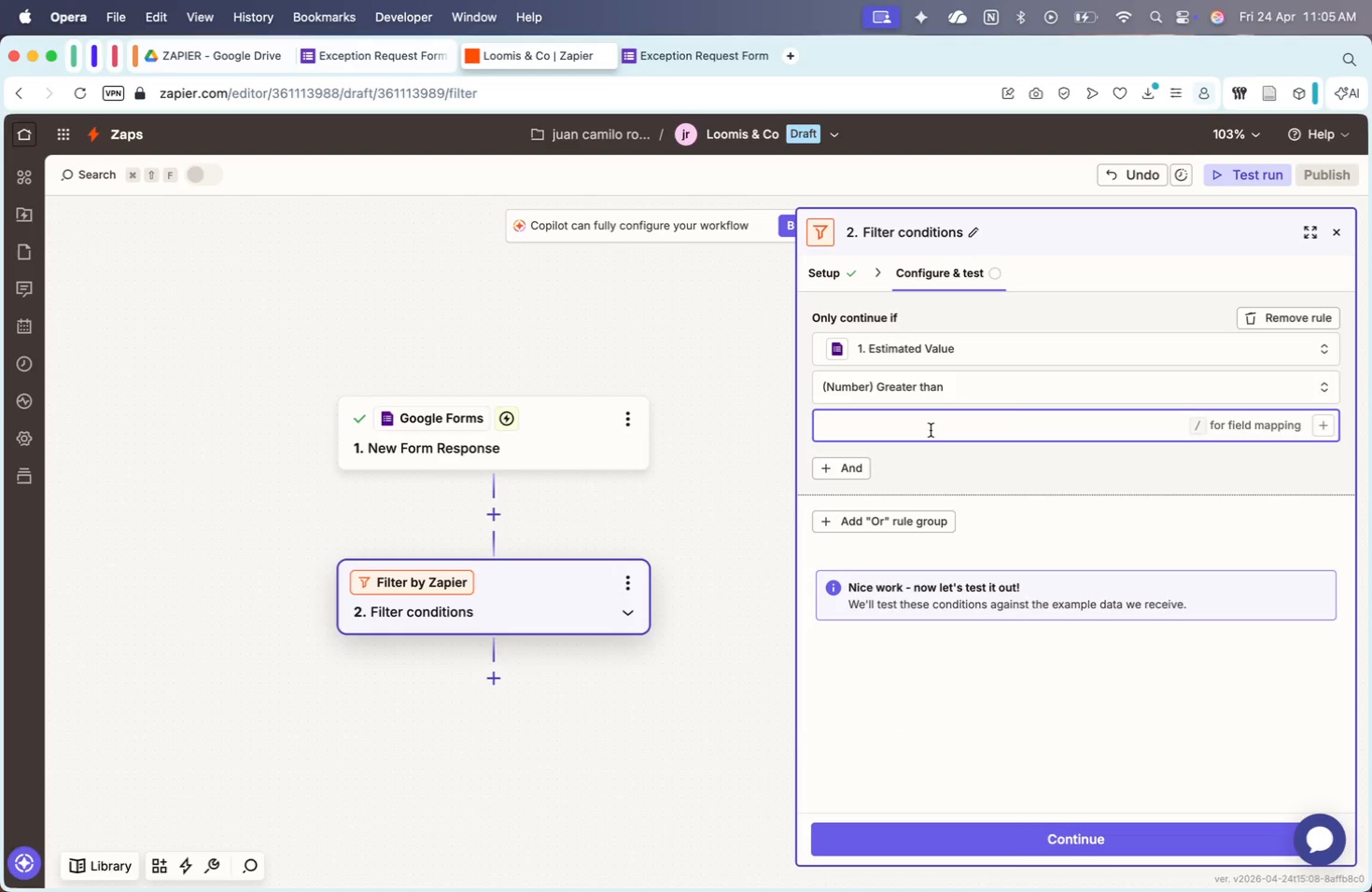 
type(25000)
 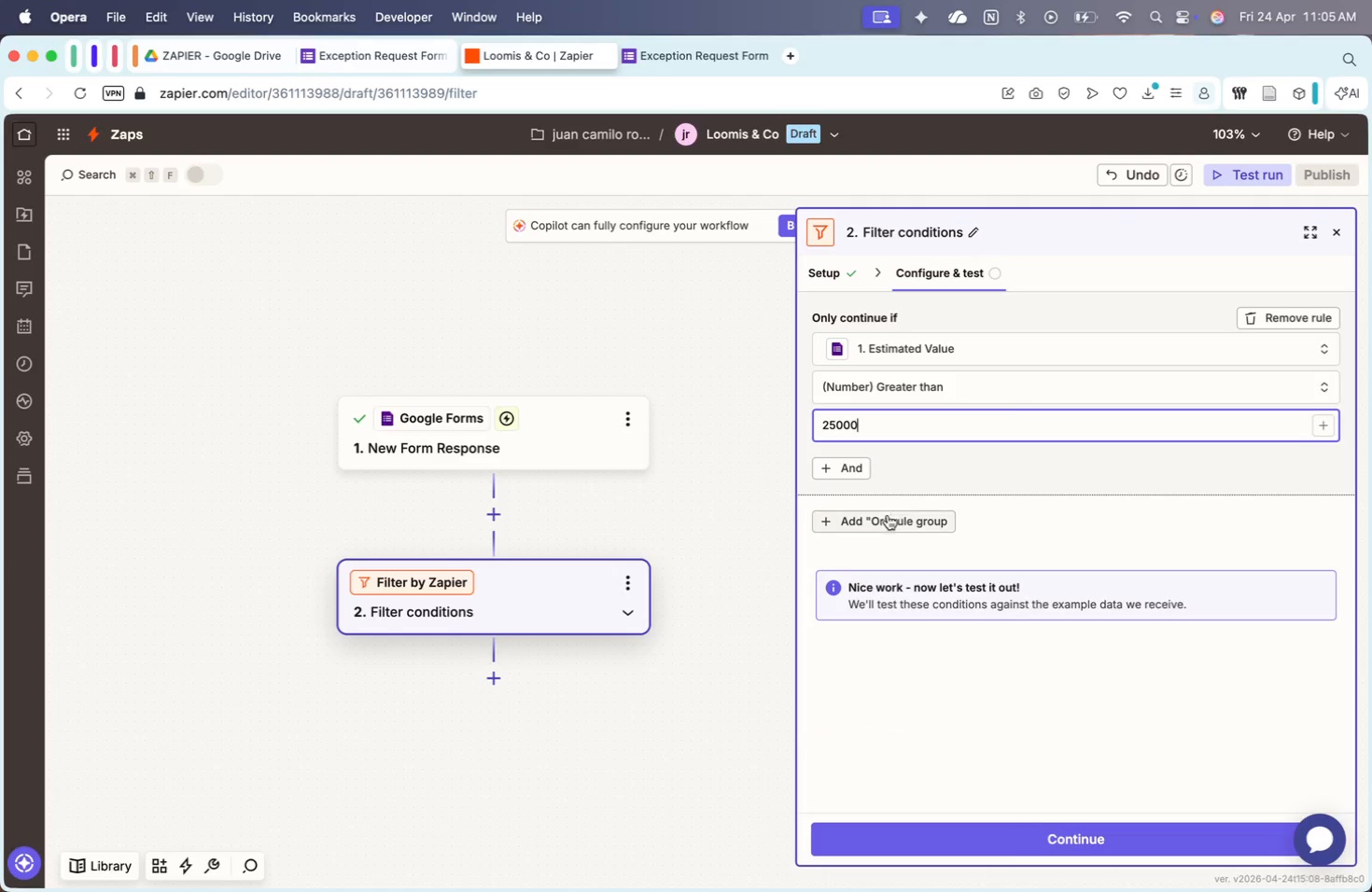 
left_click([883, 519])
 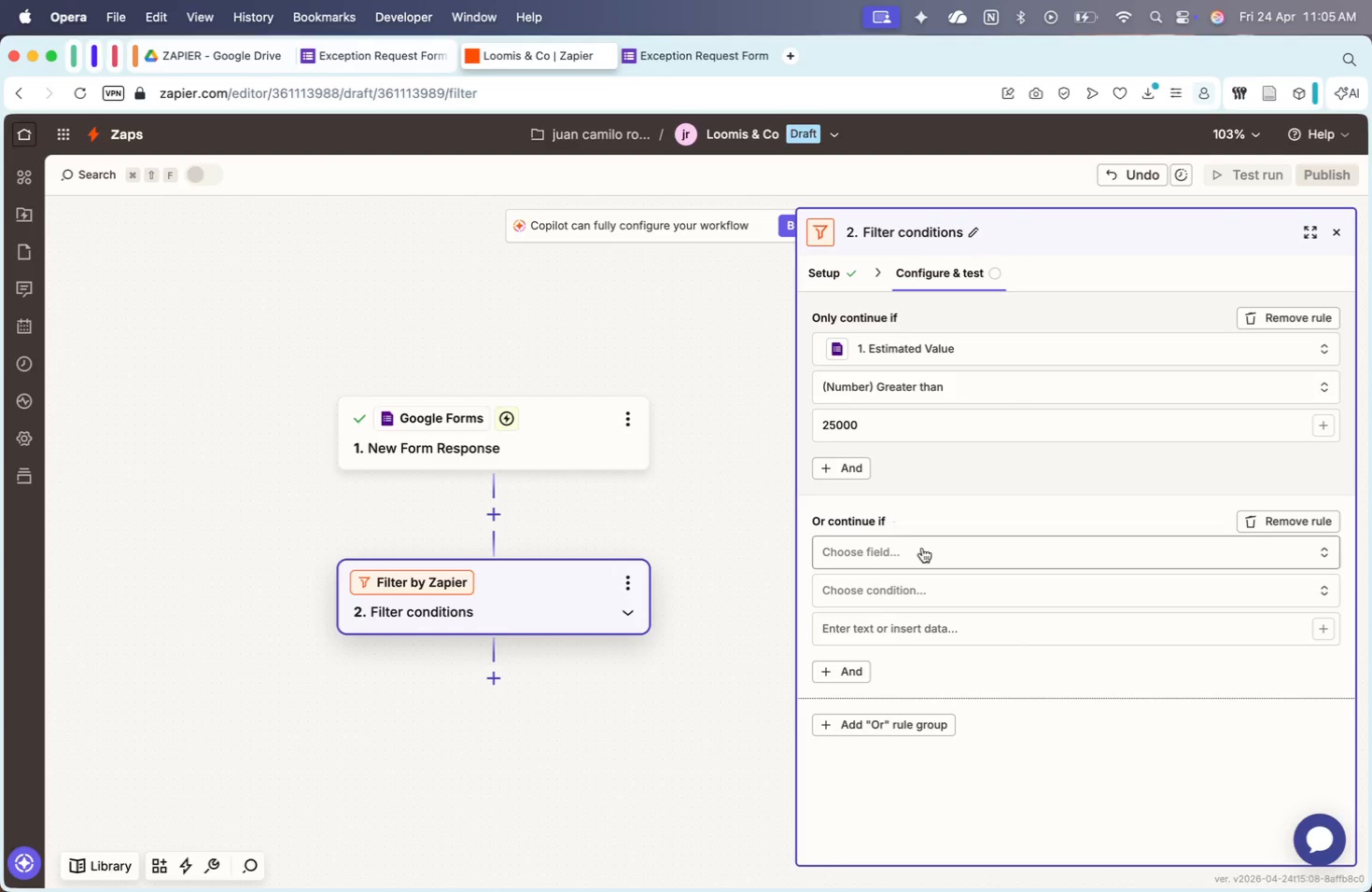 
left_click([923, 551])
 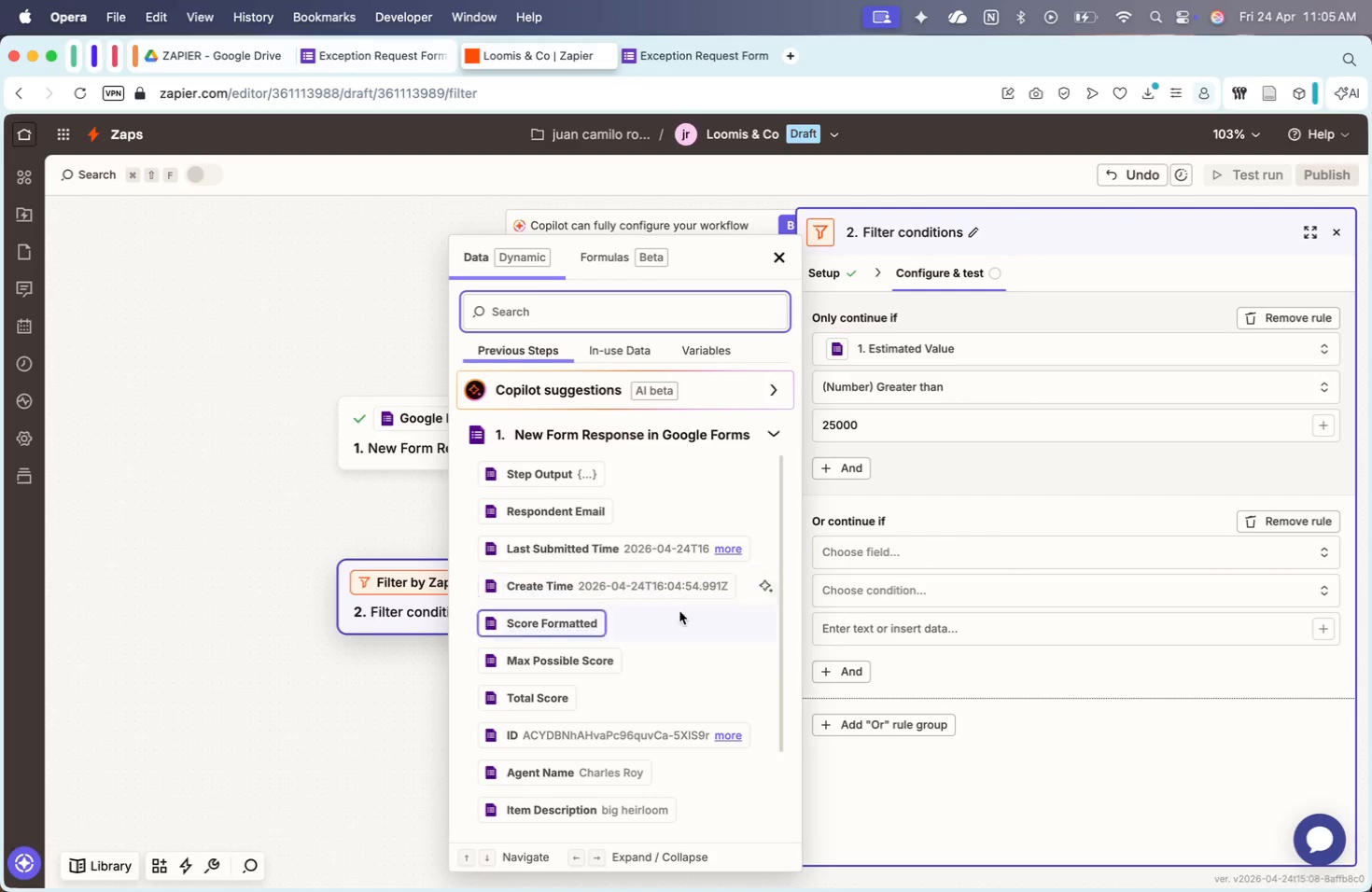 
scroll: coordinate [598, 645], scroll_direction: down, amount: 18.0
 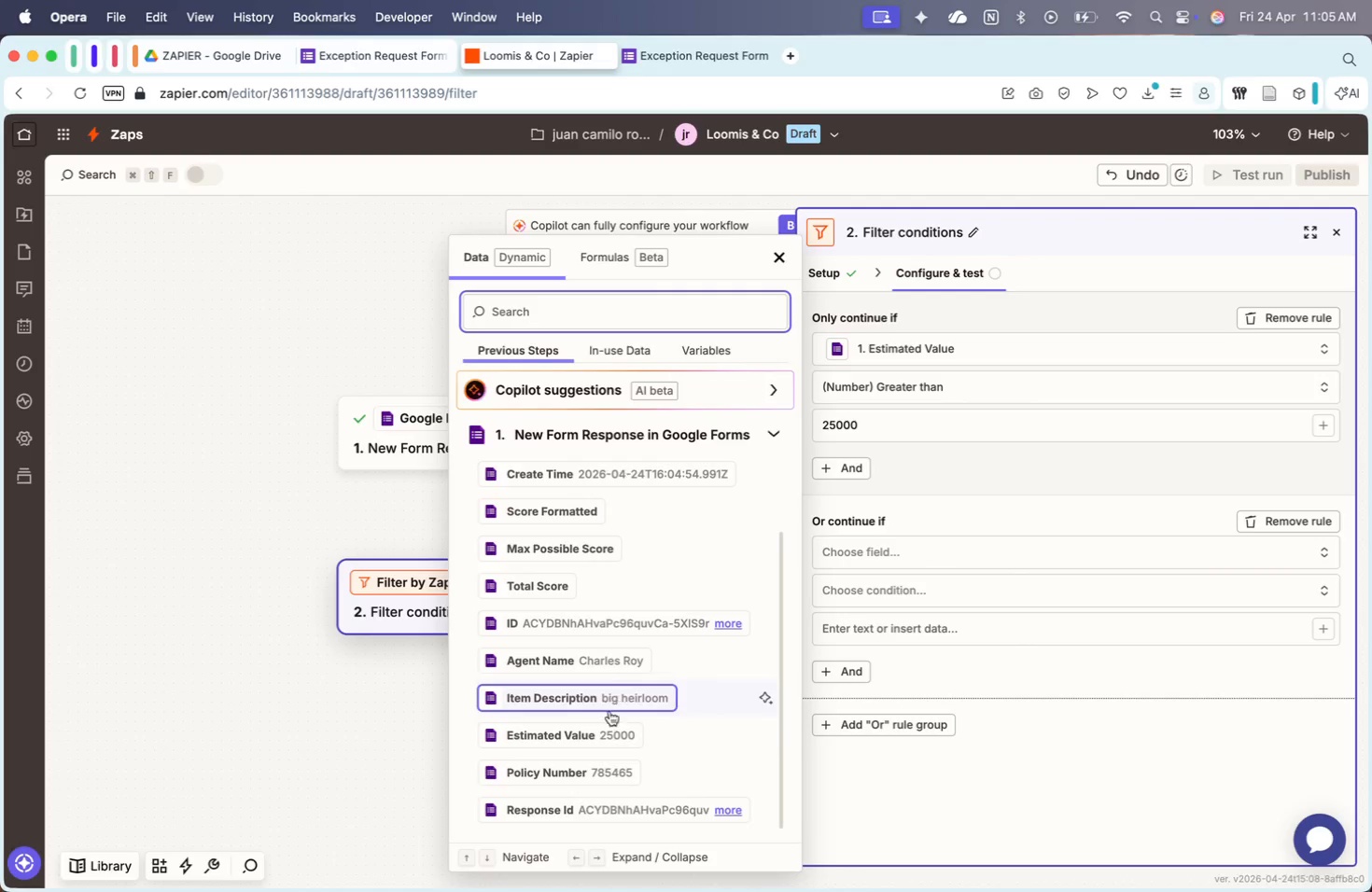 
left_click([603, 728])
 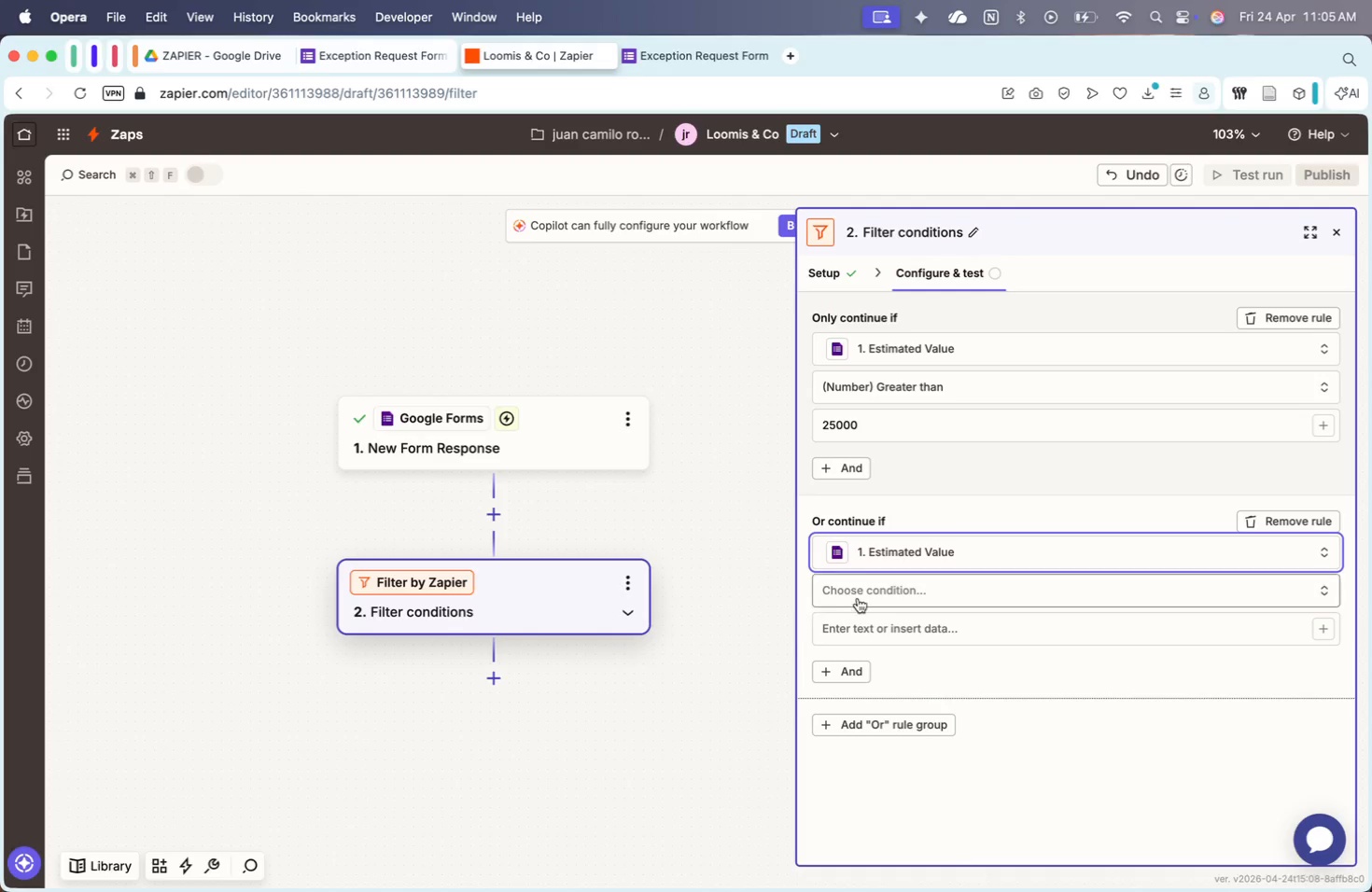 
left_click([860, 597])
 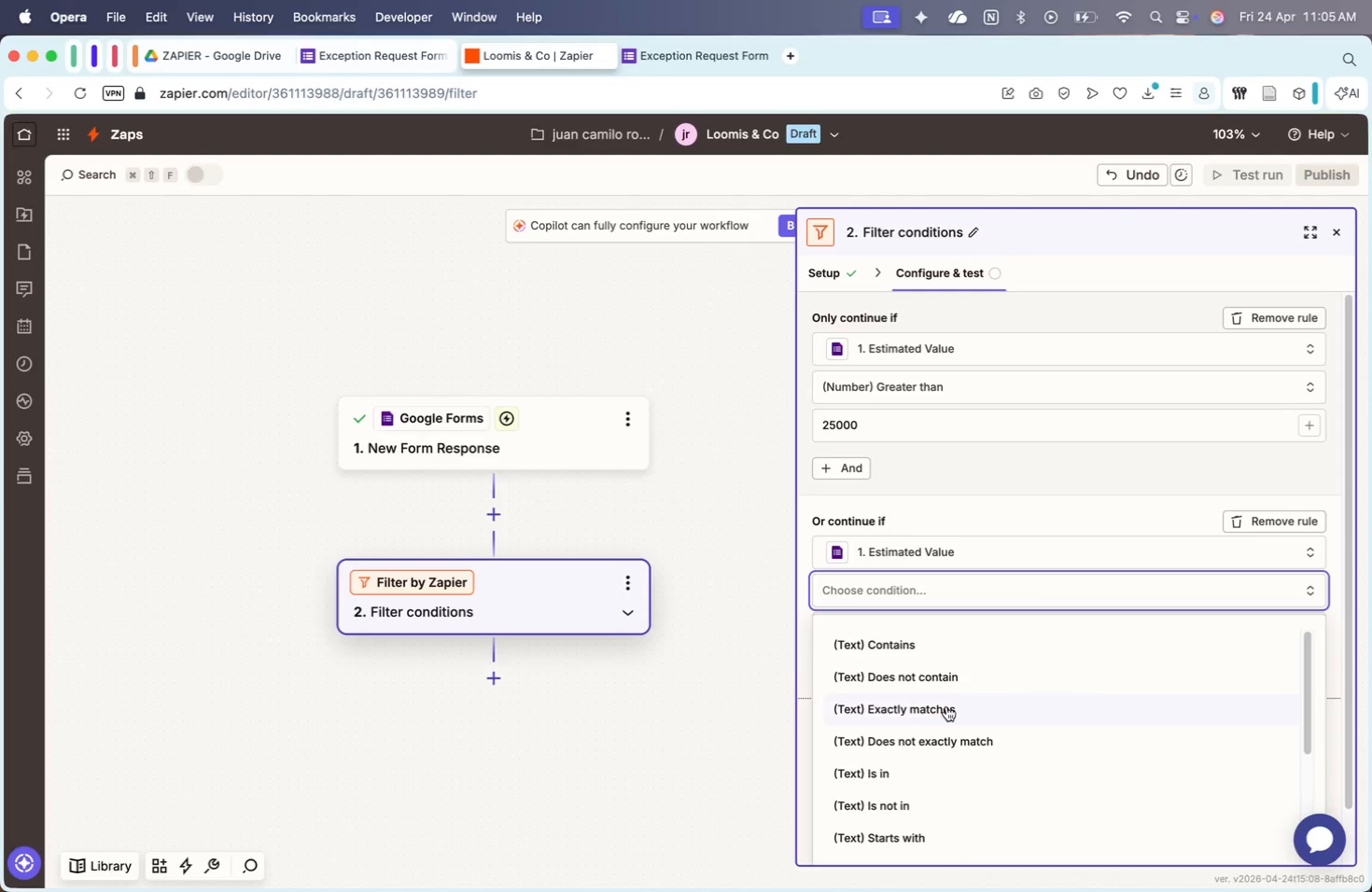 
scroll: coordinate [956, 712], scroll_direction: up, amount: 71.0
 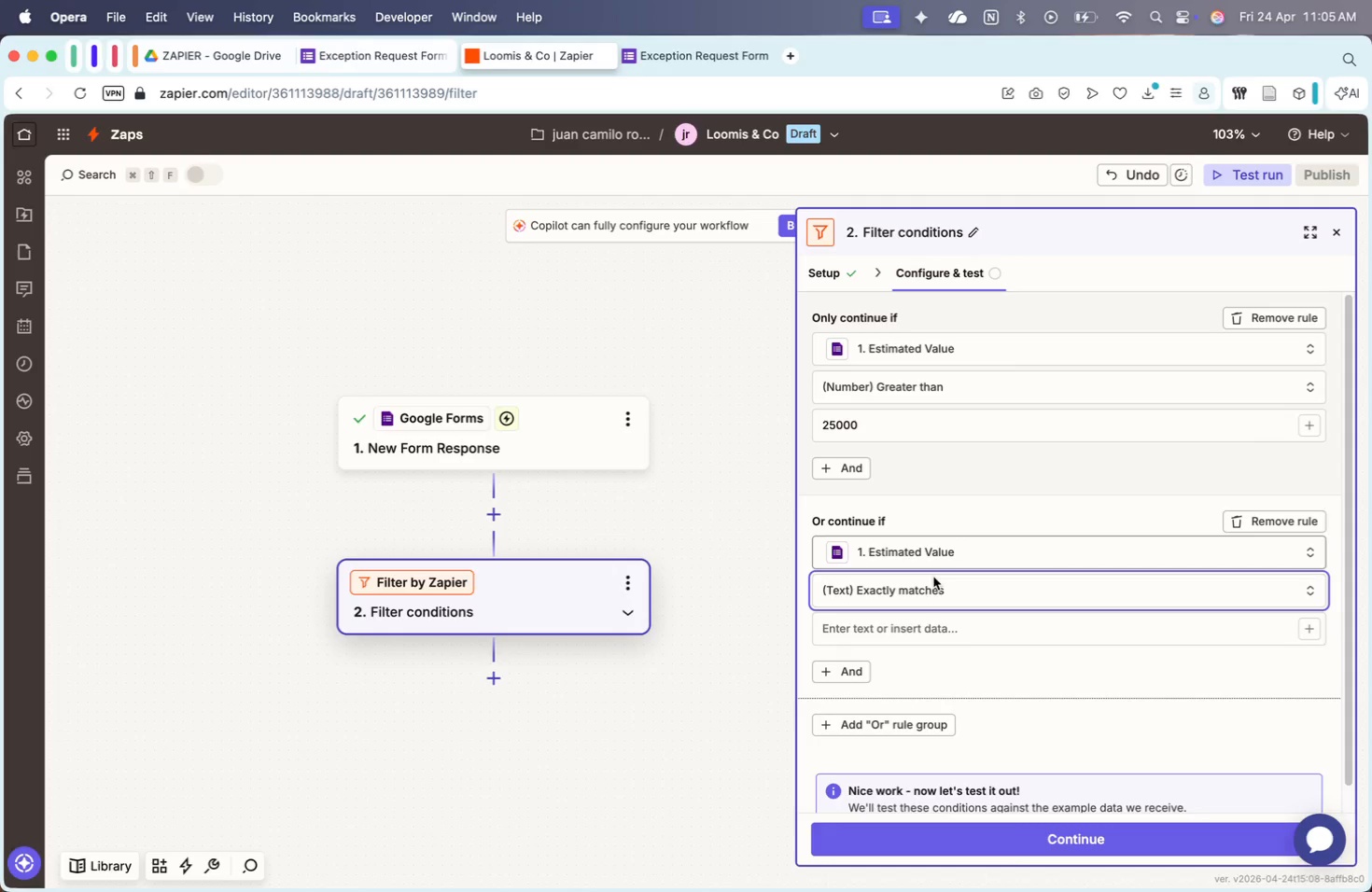 
left_click([908, 619])
 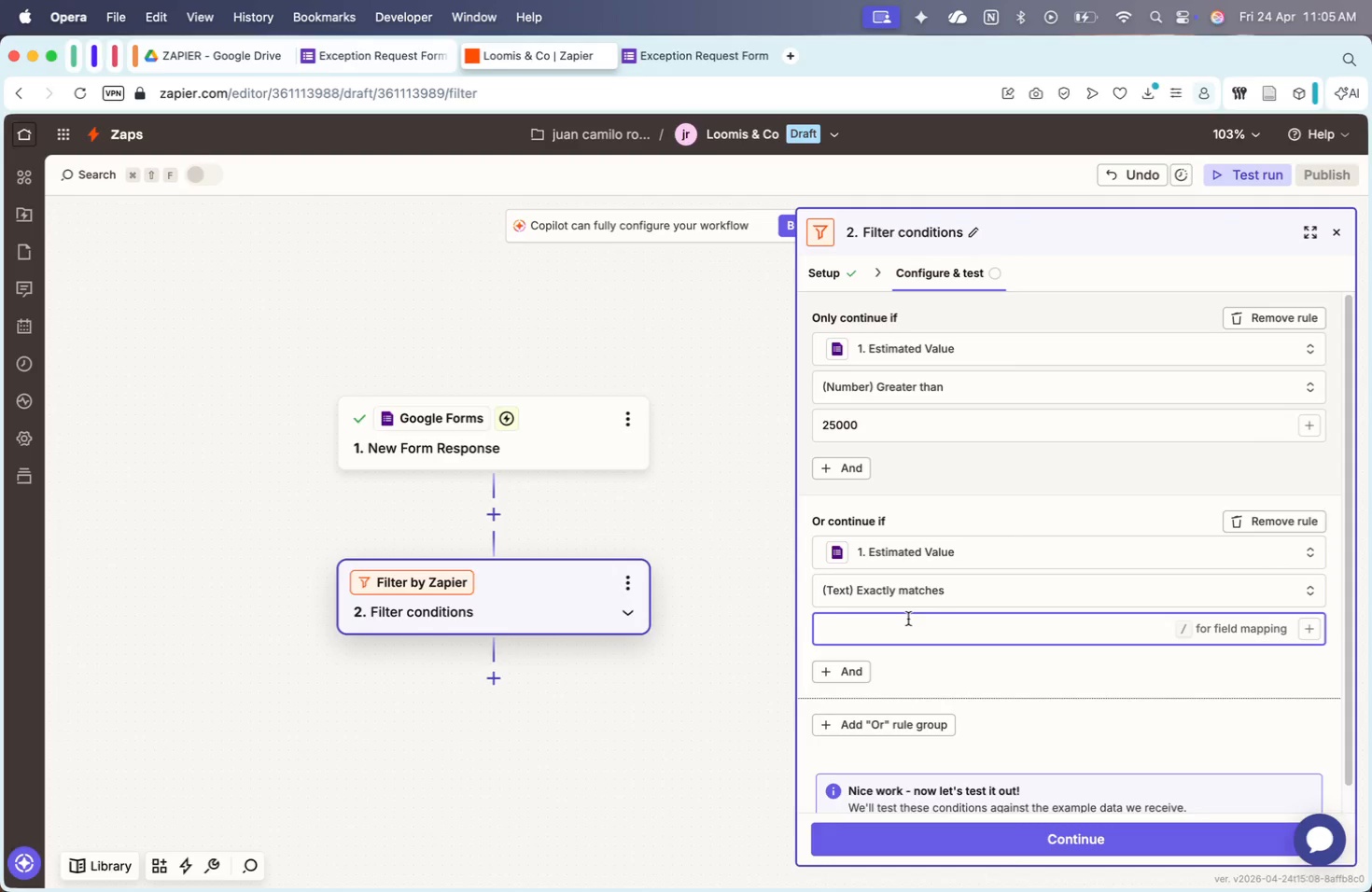 
type(25000)
 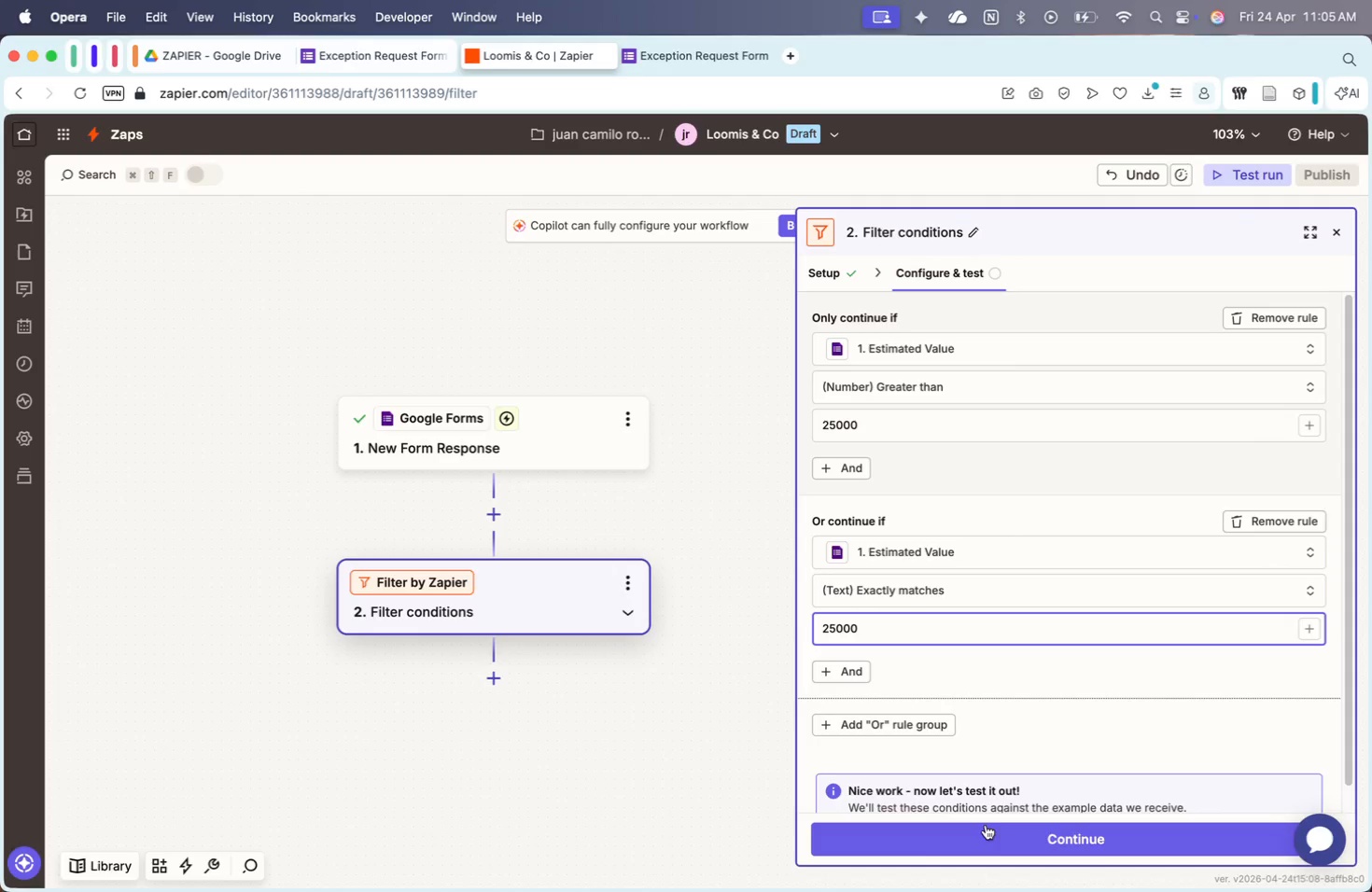 
left_click([978, 846])
 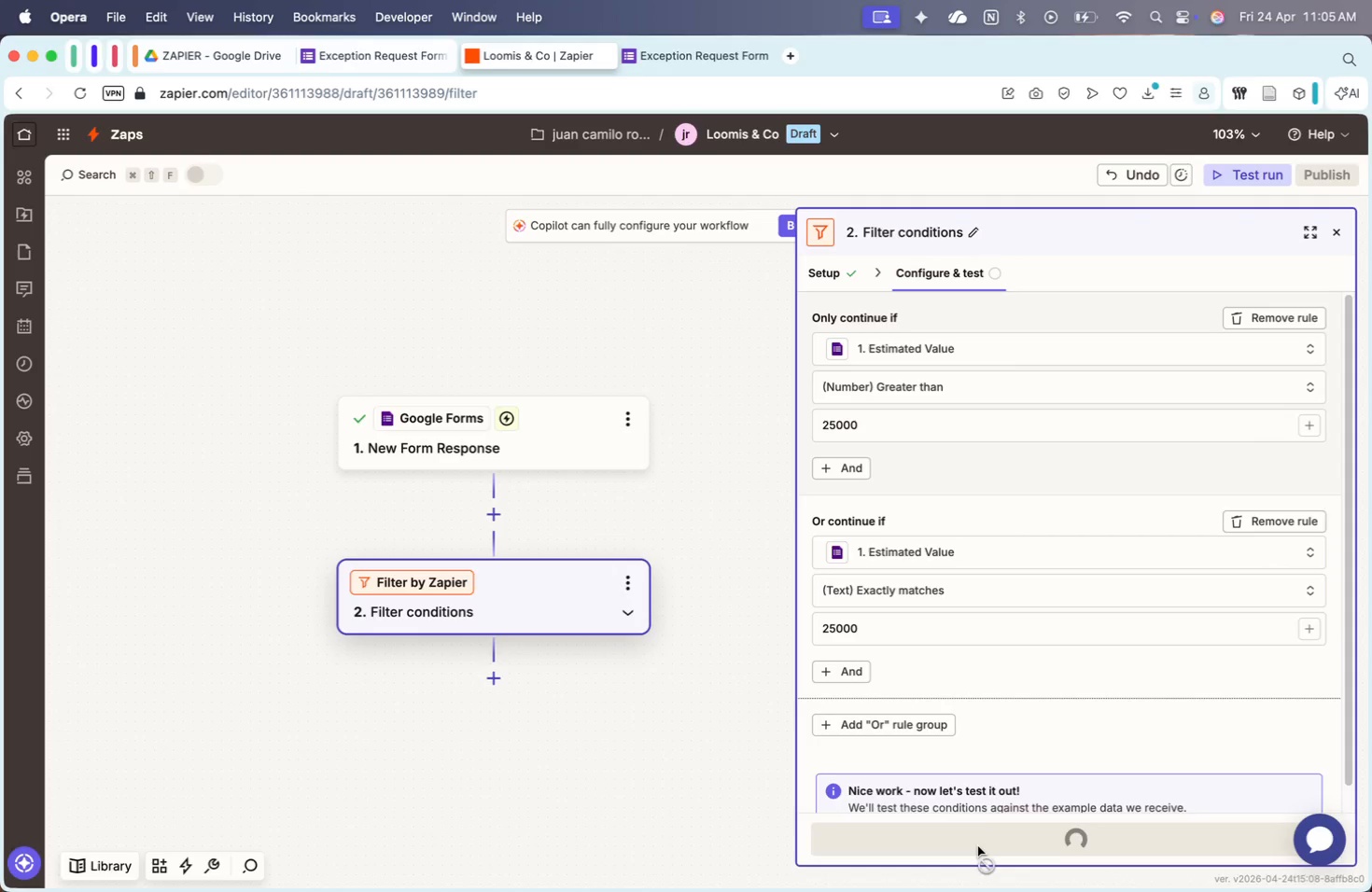 
mouse_move([959, 813])
 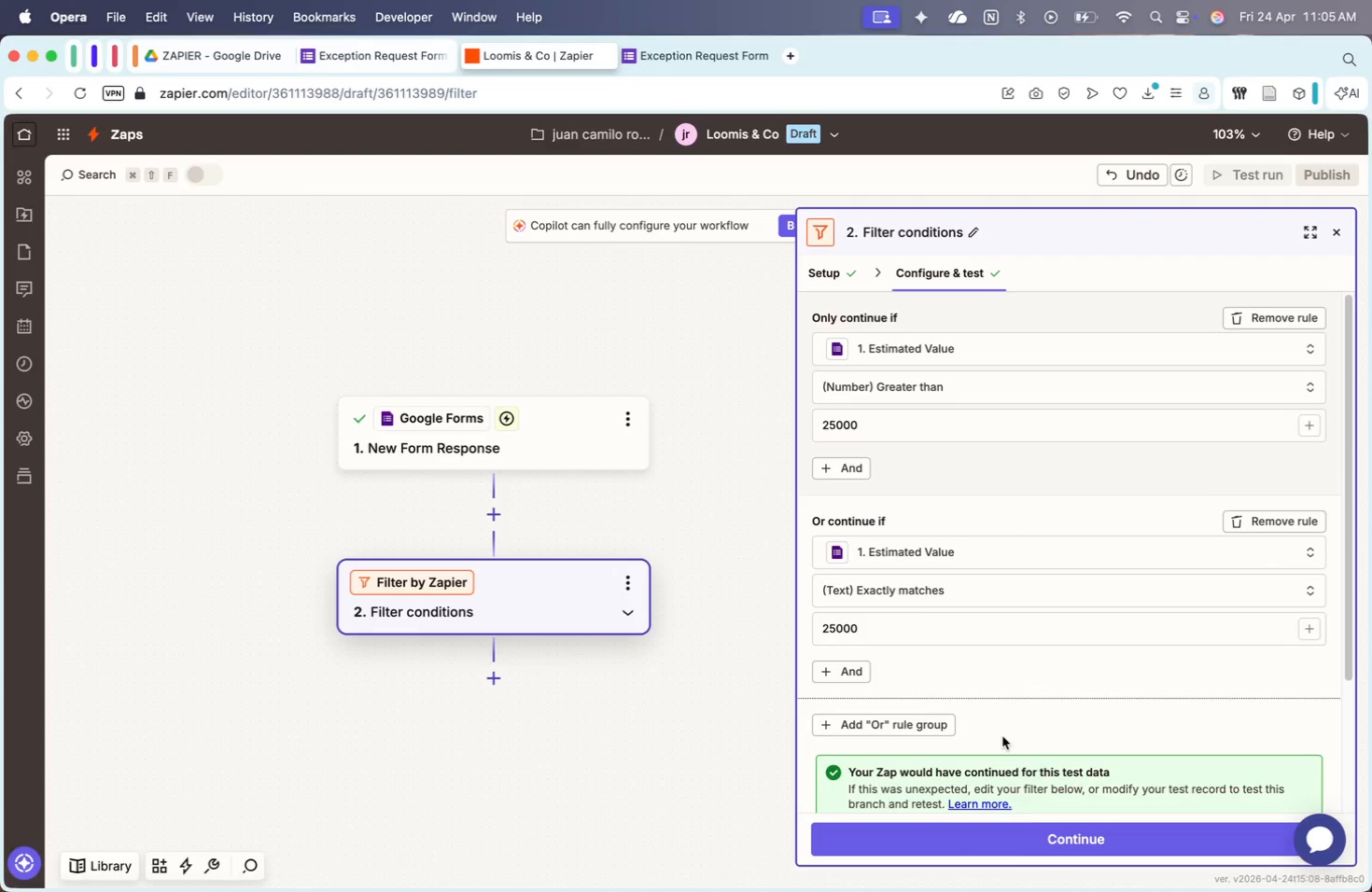 
scroll: coordinate [650, 724], scroll_direction: down, amount: 93.0
 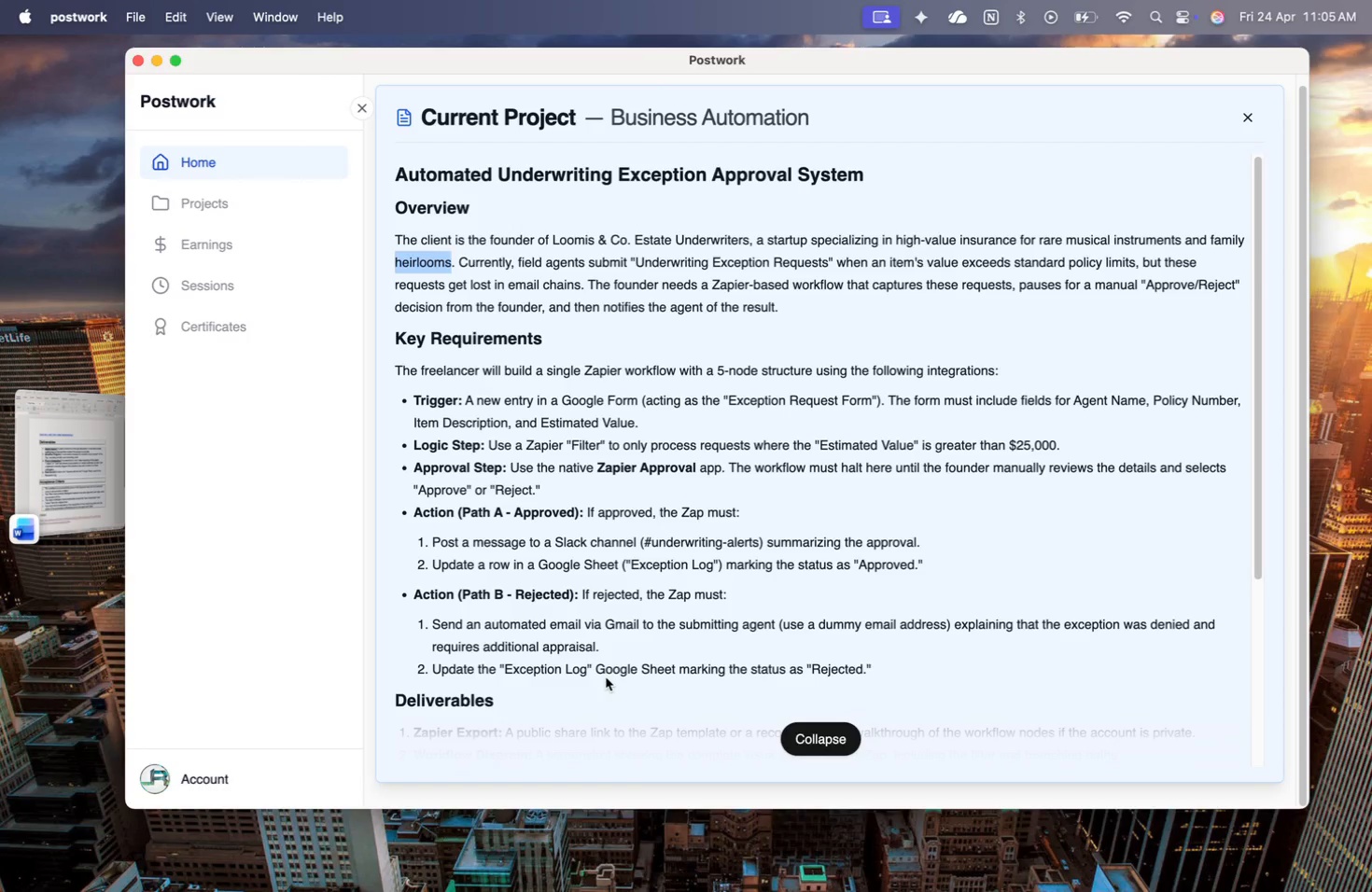 
left_click([849, 304])
 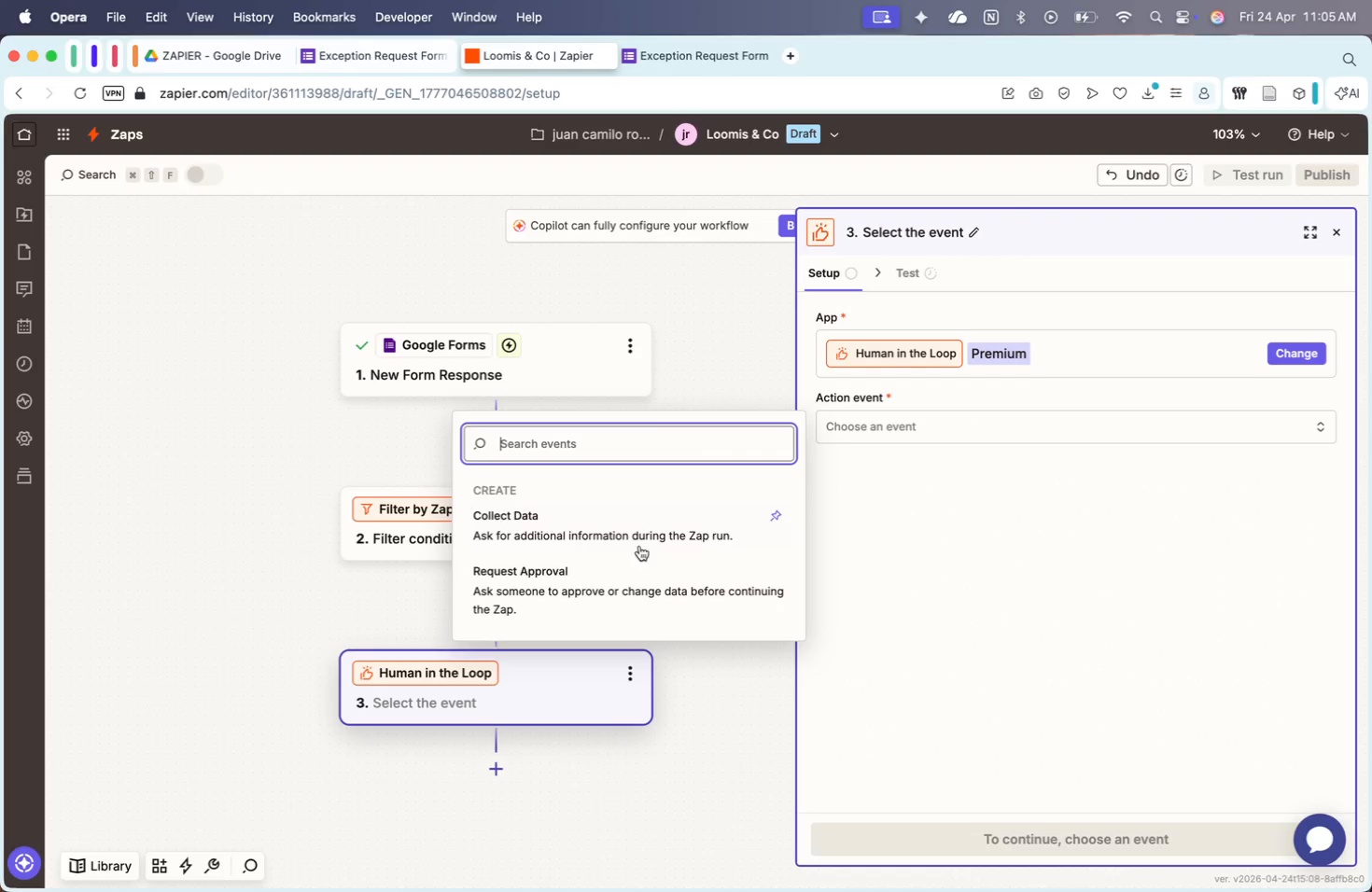 
left_click([624, 574])